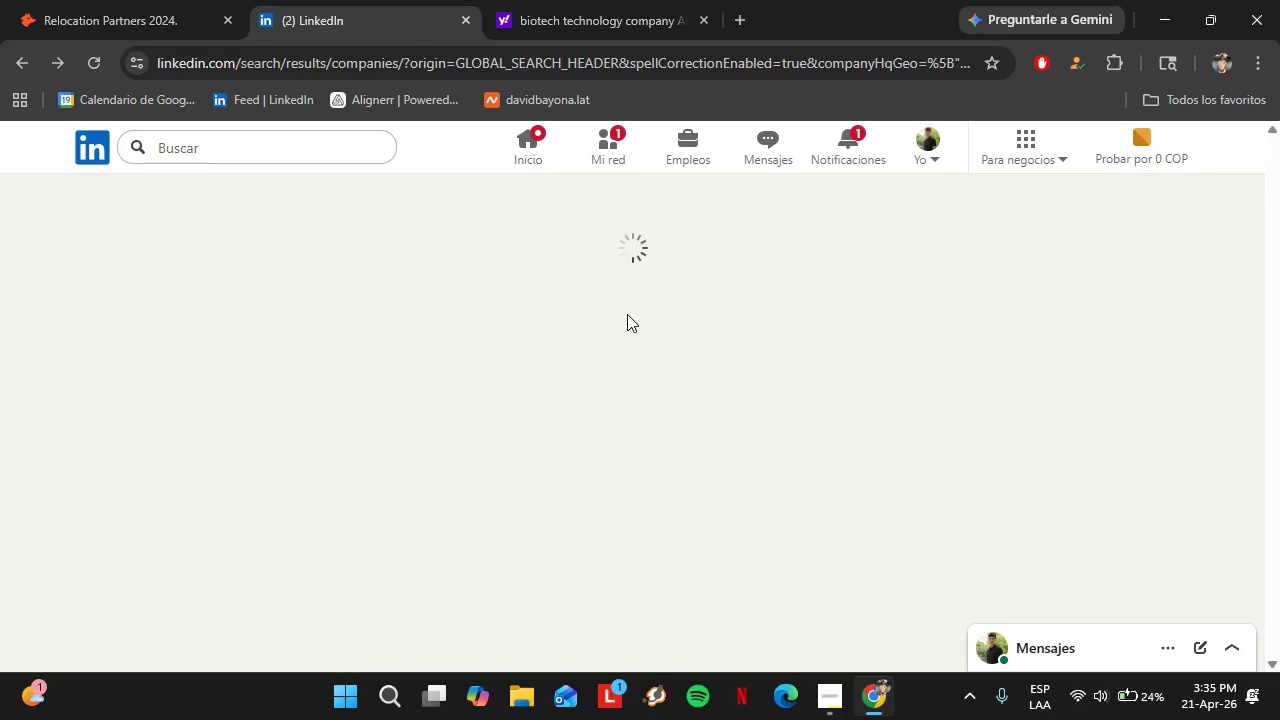 
wait(44.23)
 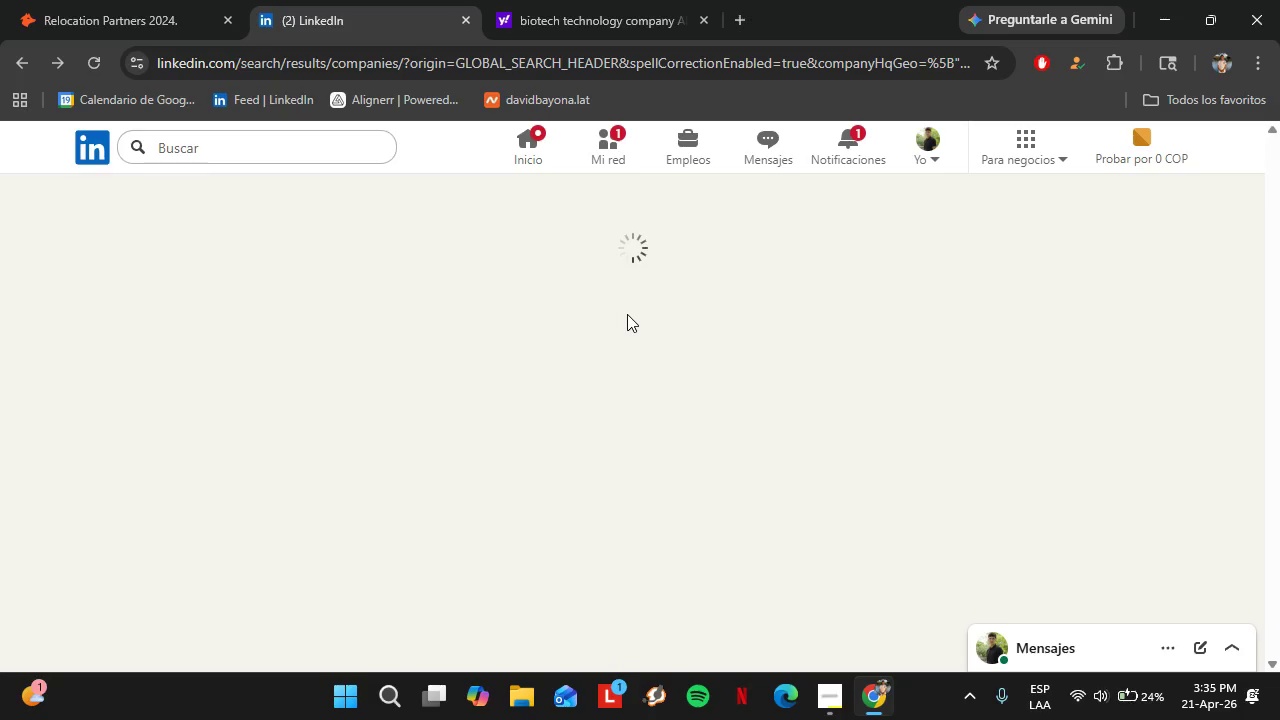 
left_click([143, 0])
 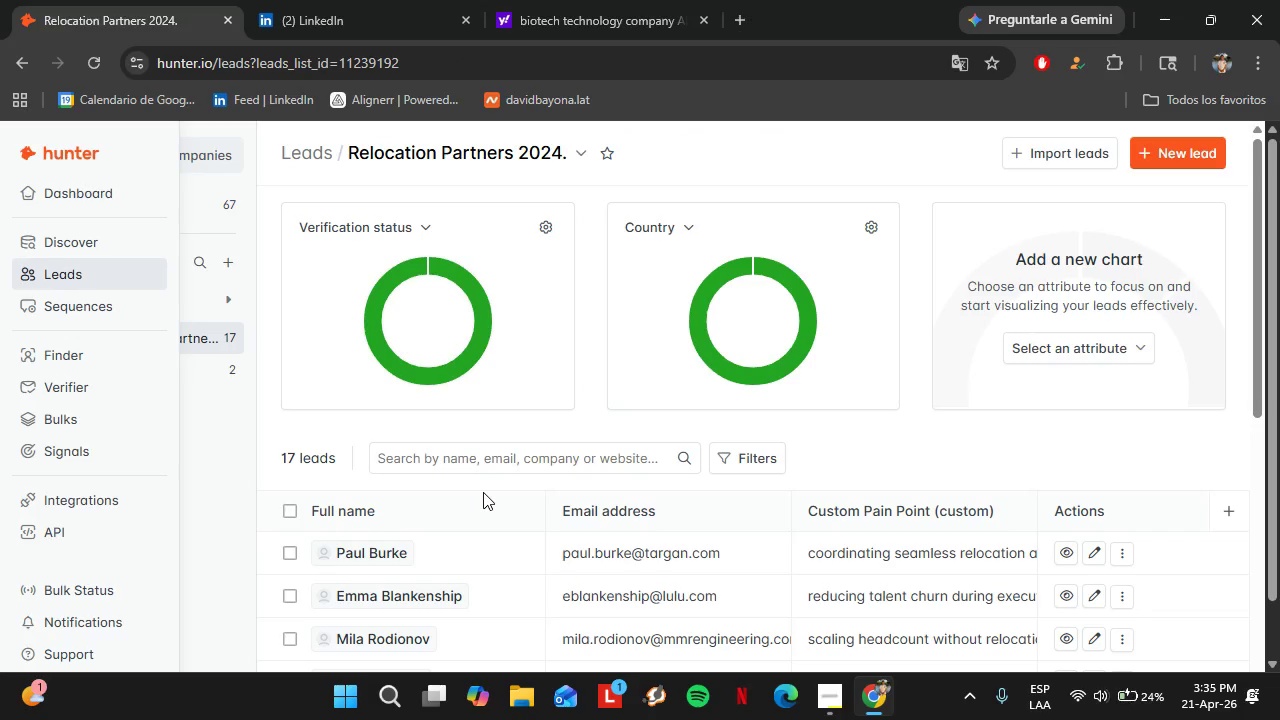 
scroll: coordinate [743, 463], scroll_direction: down, amount: 2.0
 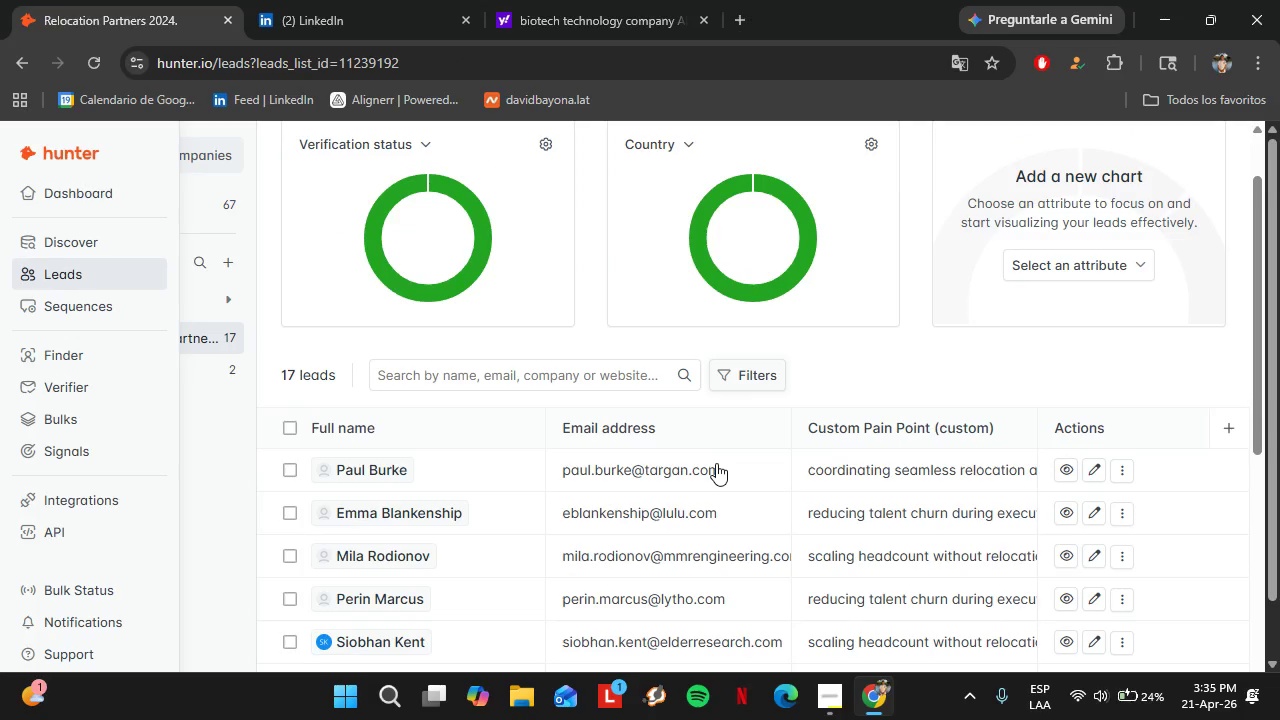 
scroll: coordinate [428, 448], scroll_direction: up, amount: 2.0
 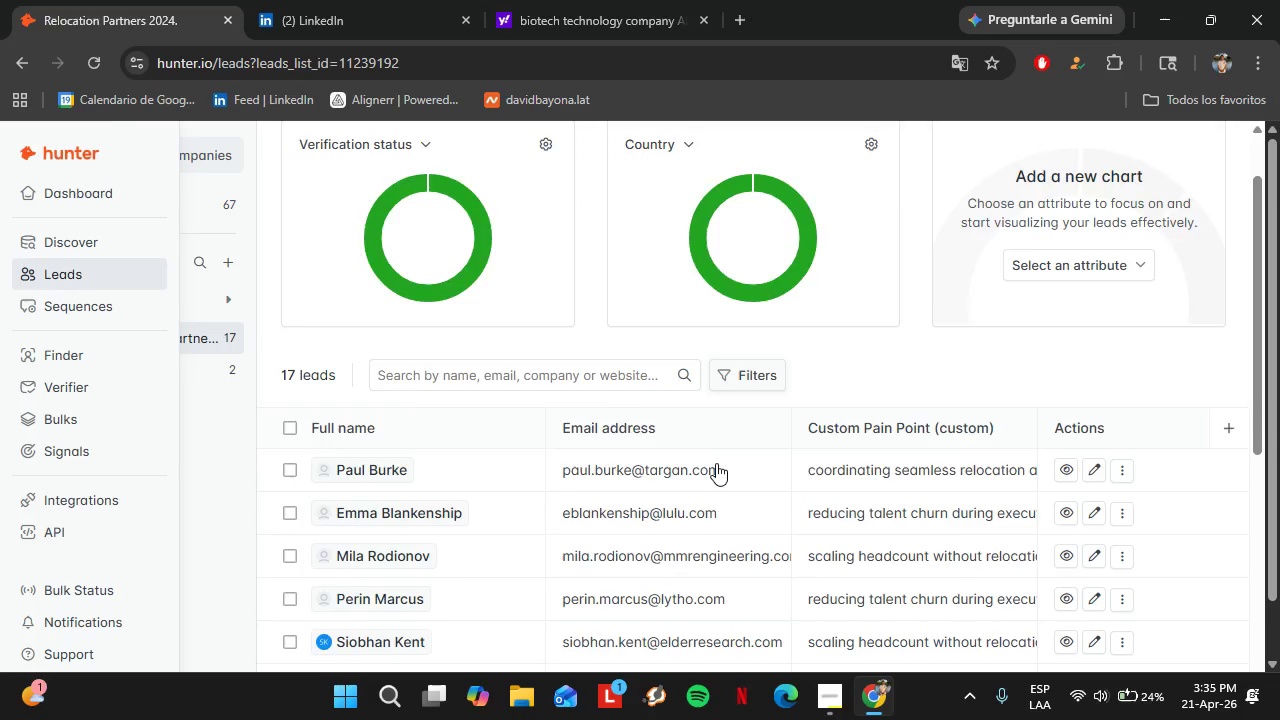 
left_click([282, 370])
 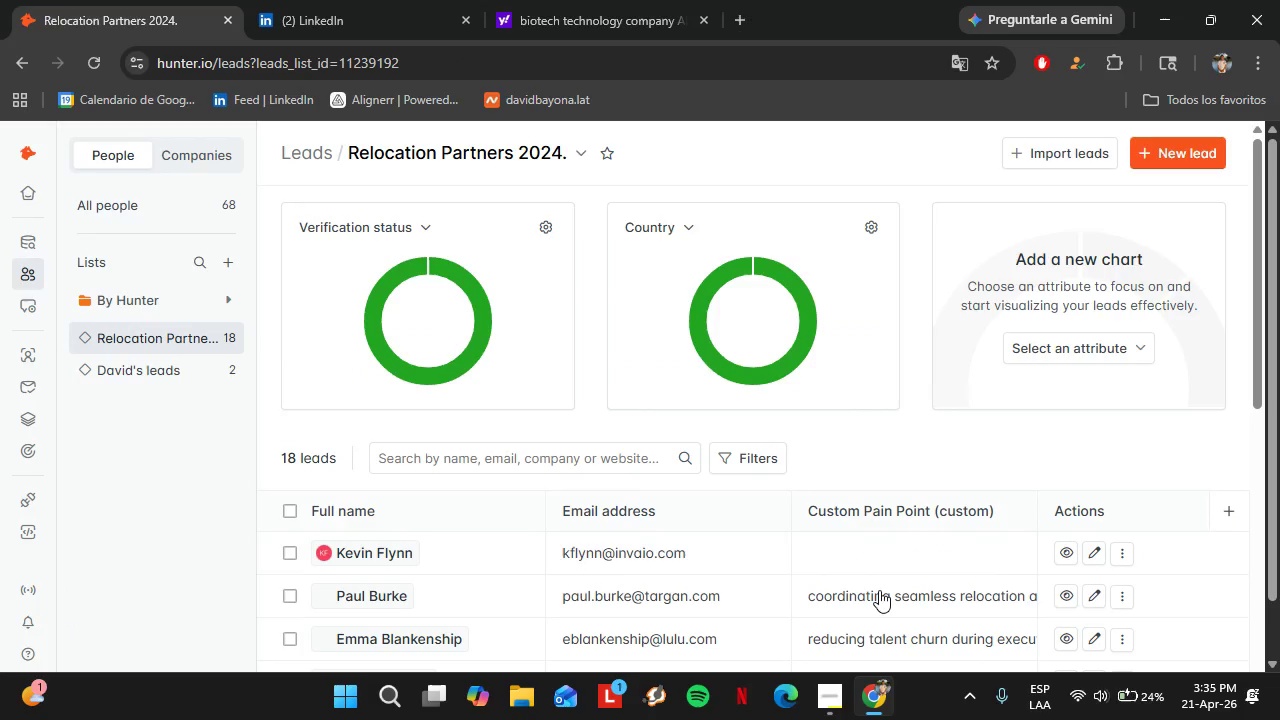 
scroll: coordinate [875, 486], scroll_direction: down, amount: 6.0
 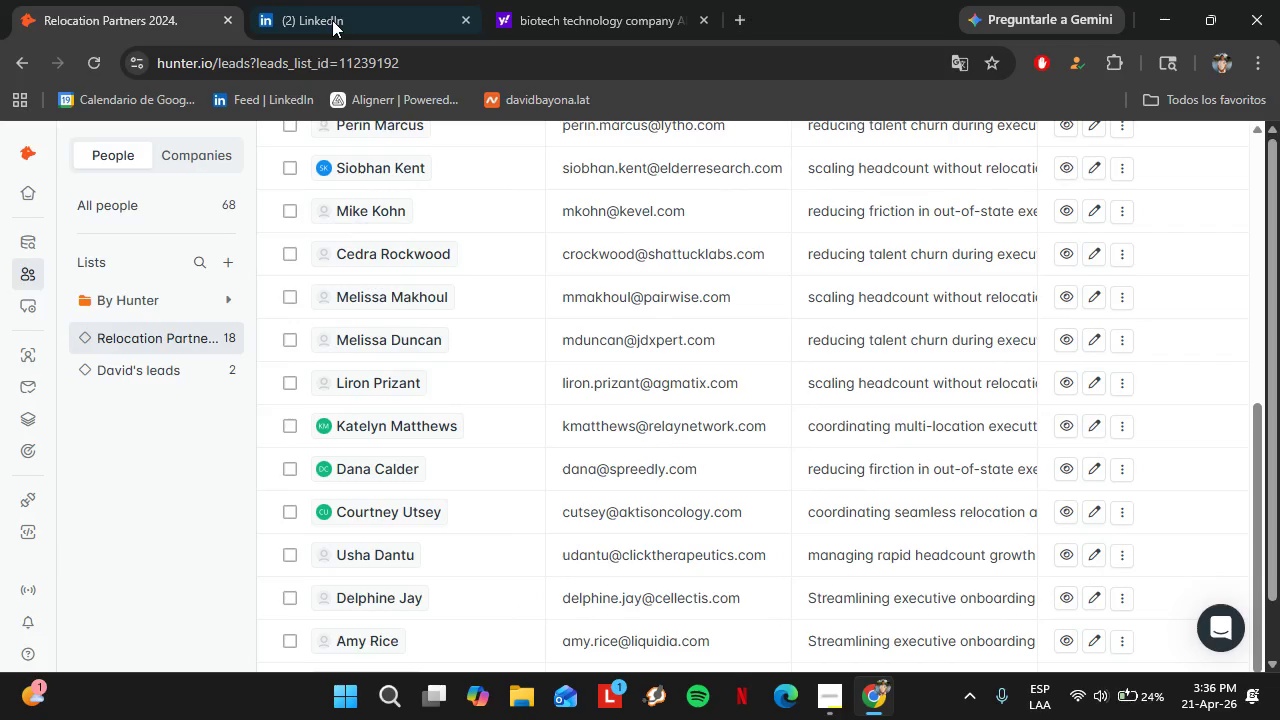 
left_click([306, 0])
 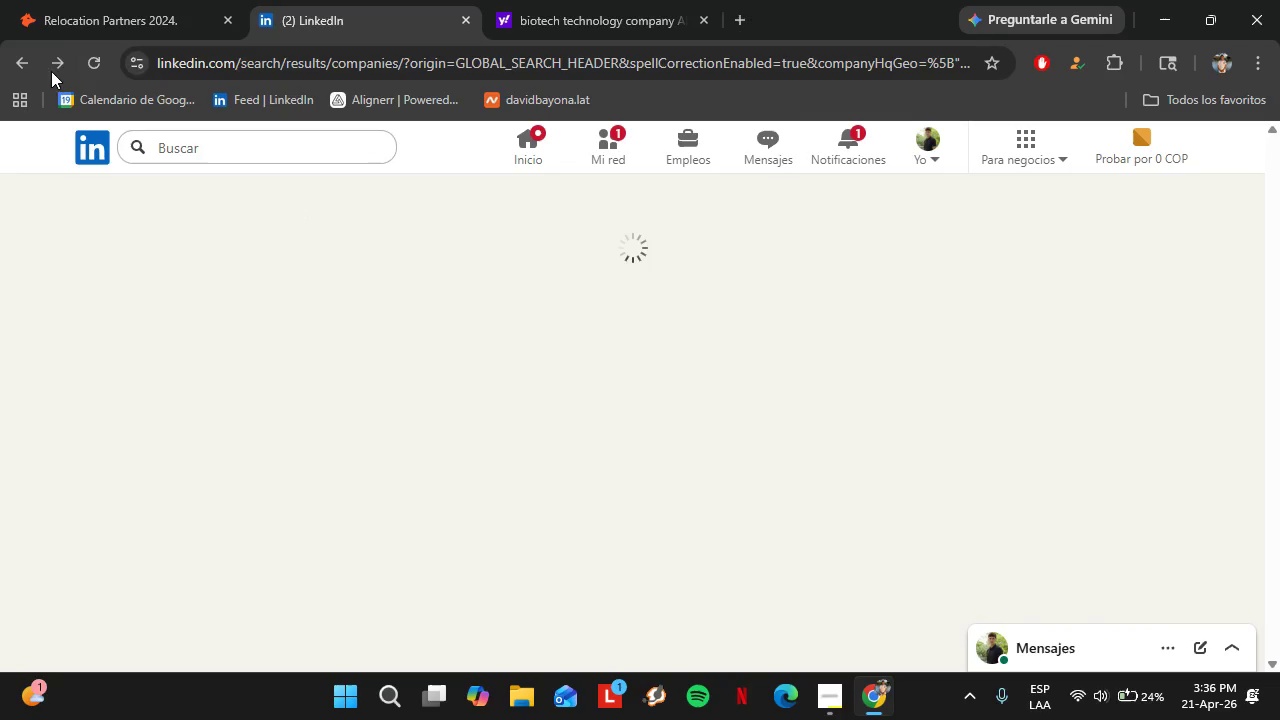 
left_click([18, 67])
 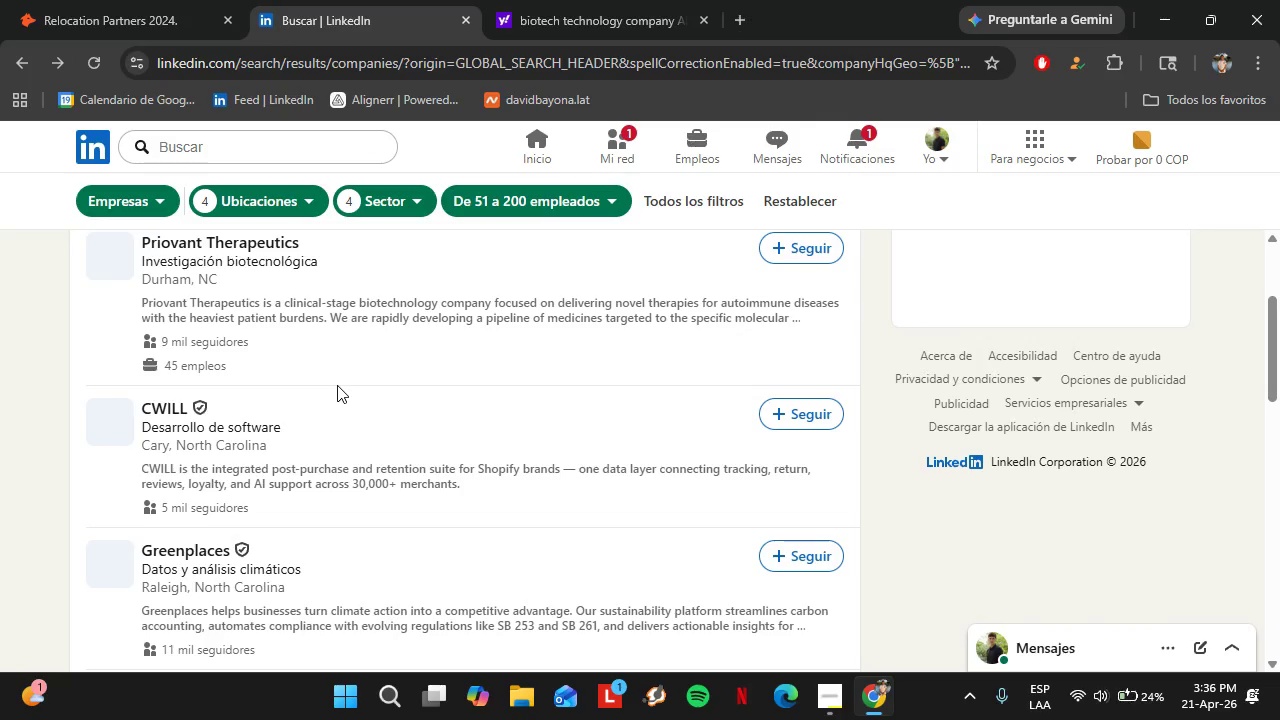 
scroll: coordinate [337, 385], scroll_direction: down, amount: 9.0
 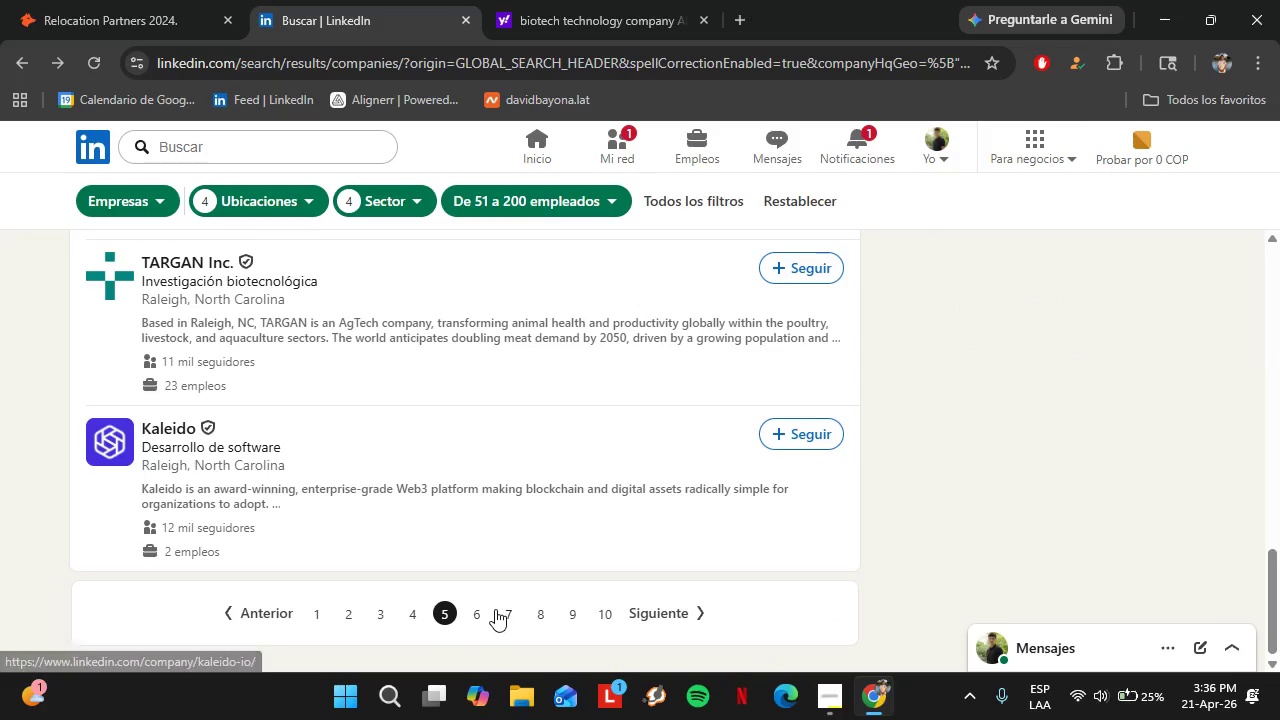 
left_click([480, 609])
 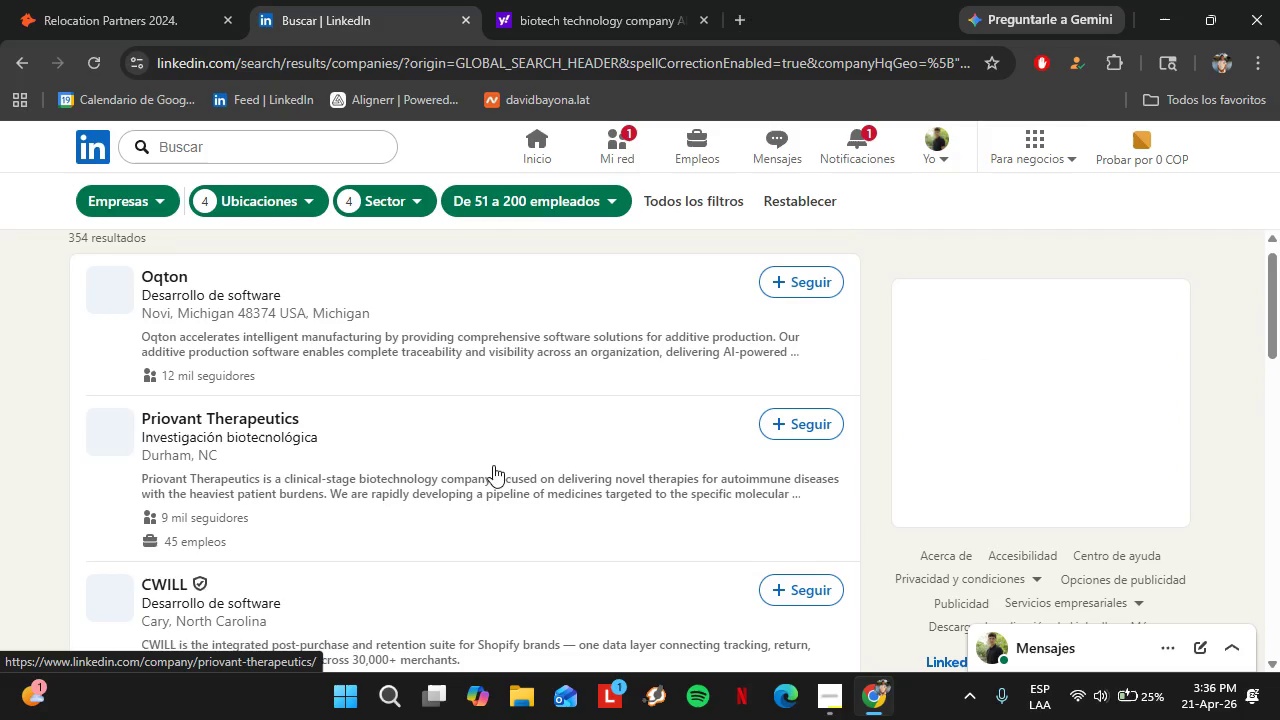 
scroll: coordinate [495, 453], scroll_direction: down, amount: 12.0
 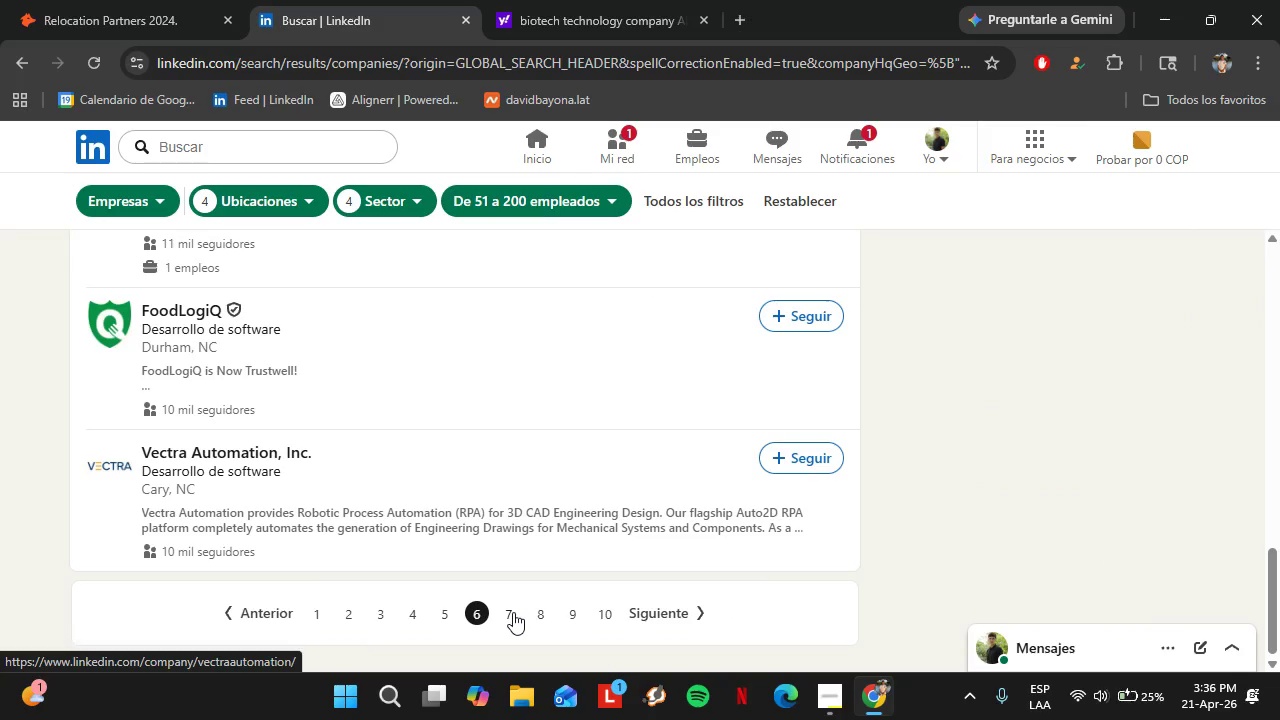 
left_click([510, 612])
 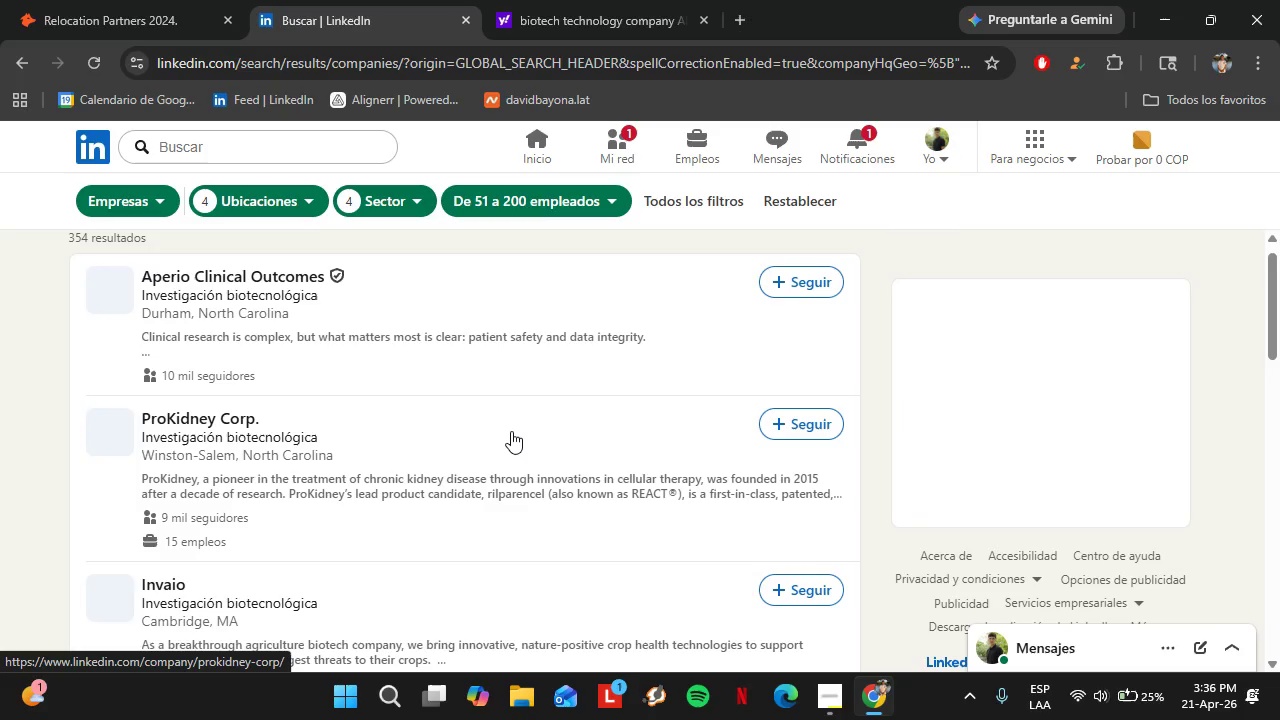 
scroll: coordinate [511, 431], scroll_direction: down, amount: 2.0
 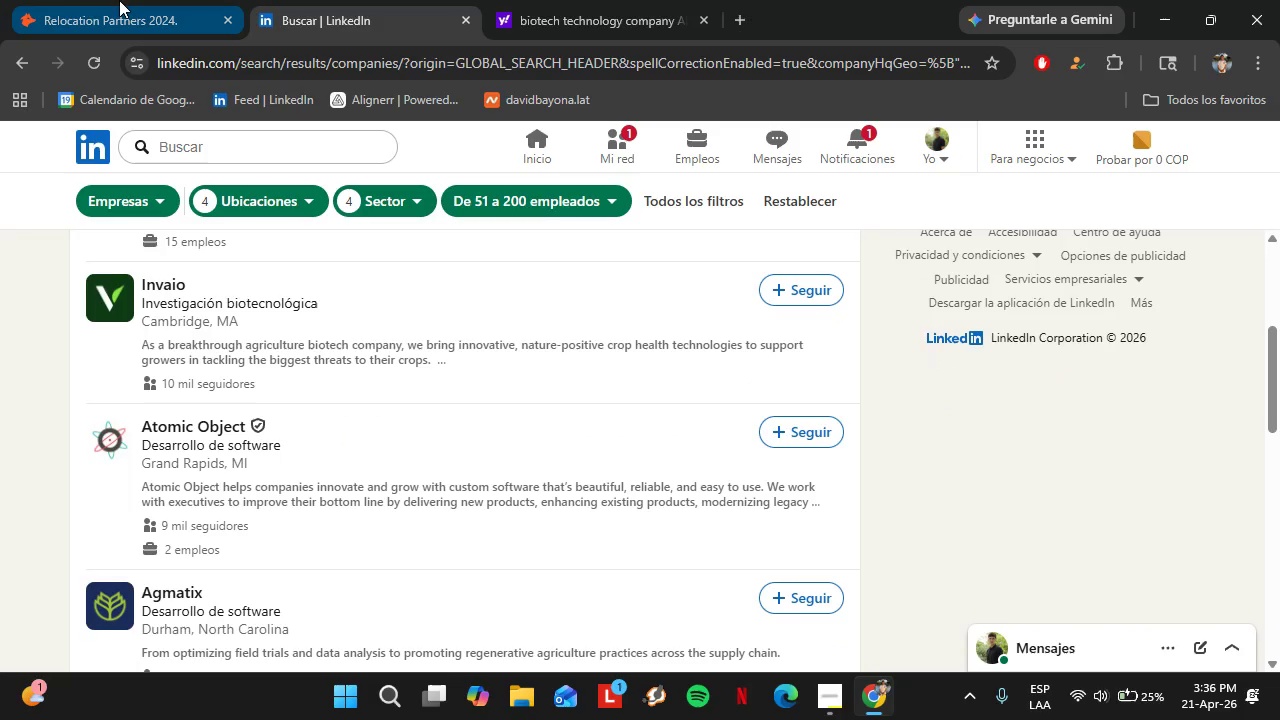 
left_click([119, 0])
 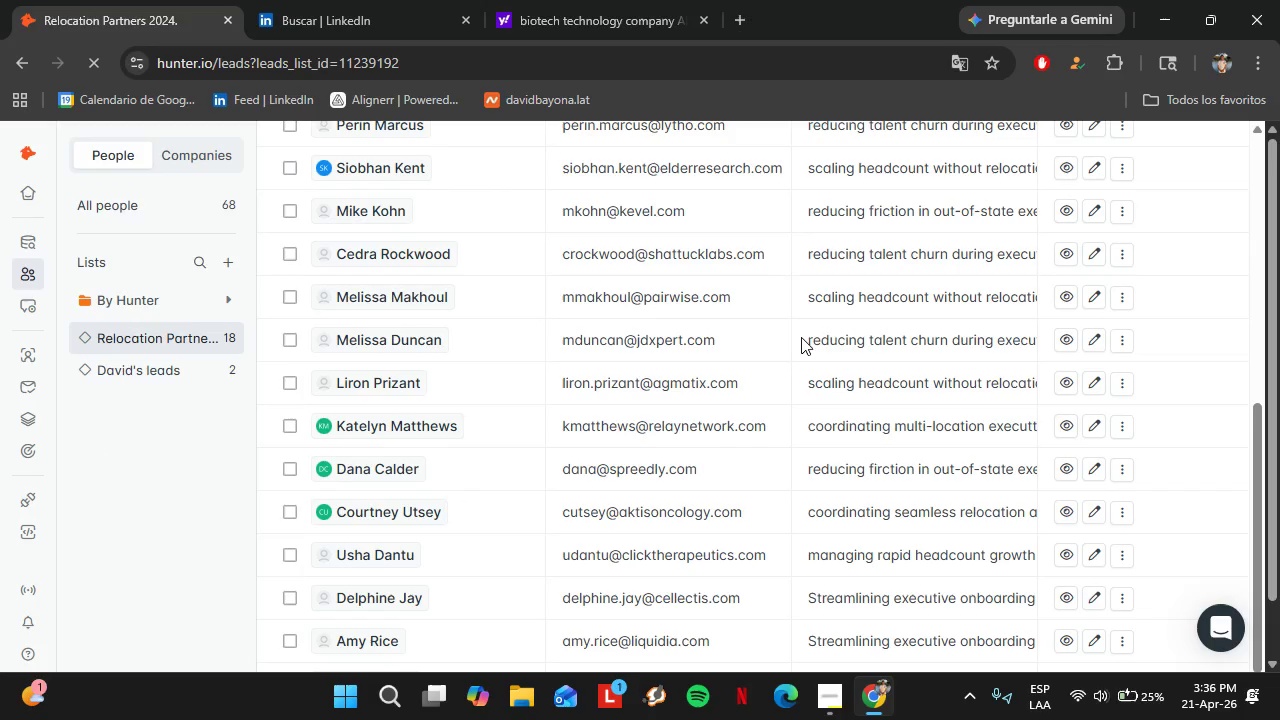 
scroll: coordinate [904, 427], scroll_direction: up, amount: 2.0
 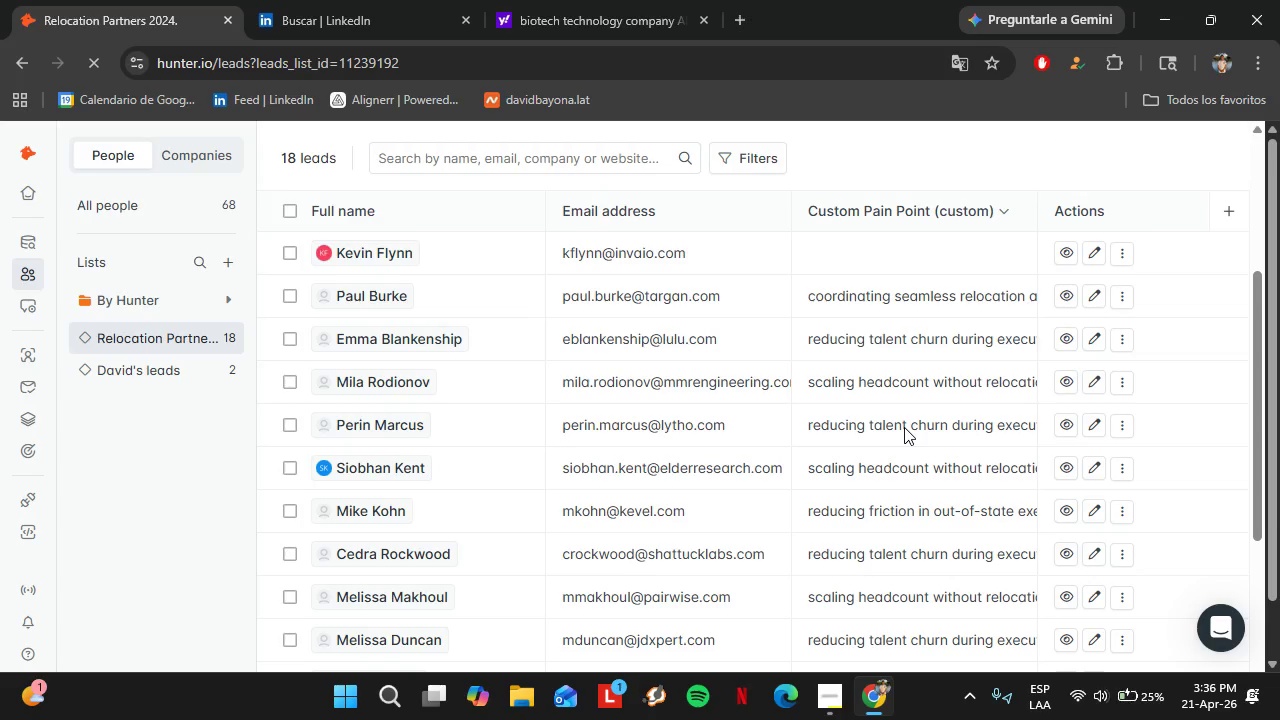 
scroll: coordinate [904, 427], scroll_direction: down, amount: 3.0
 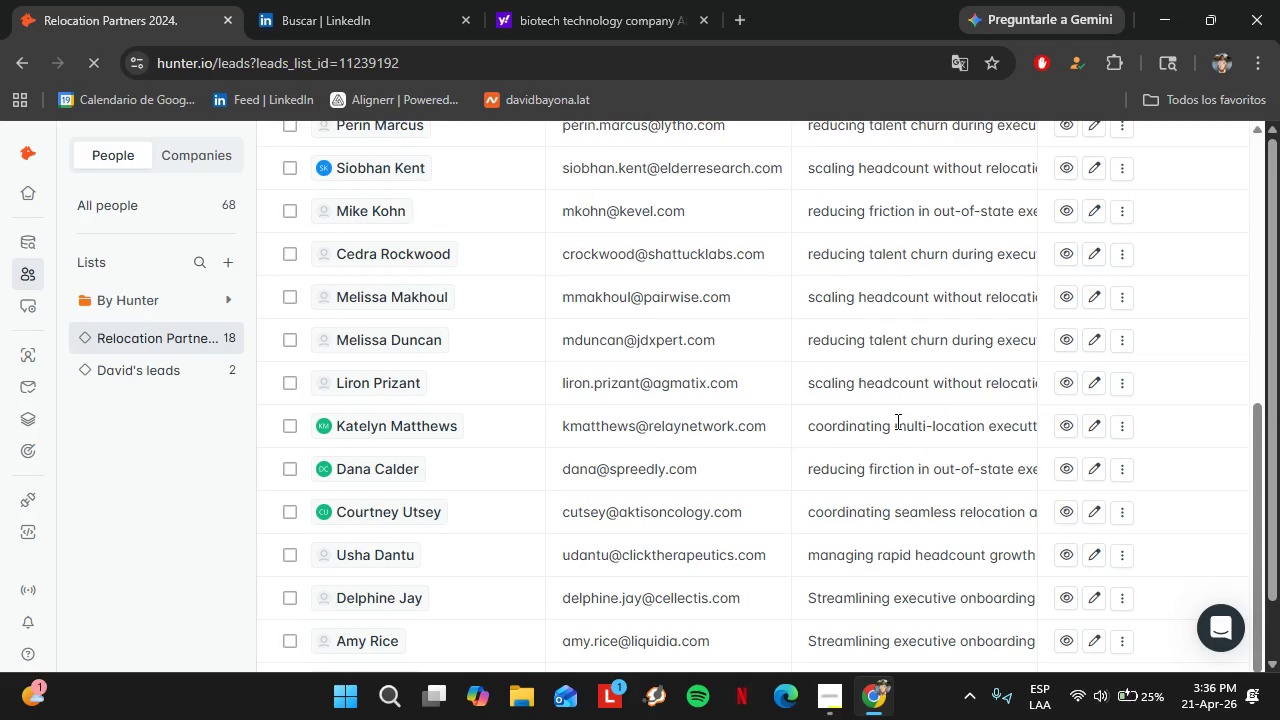 
double_click([894, 422])
 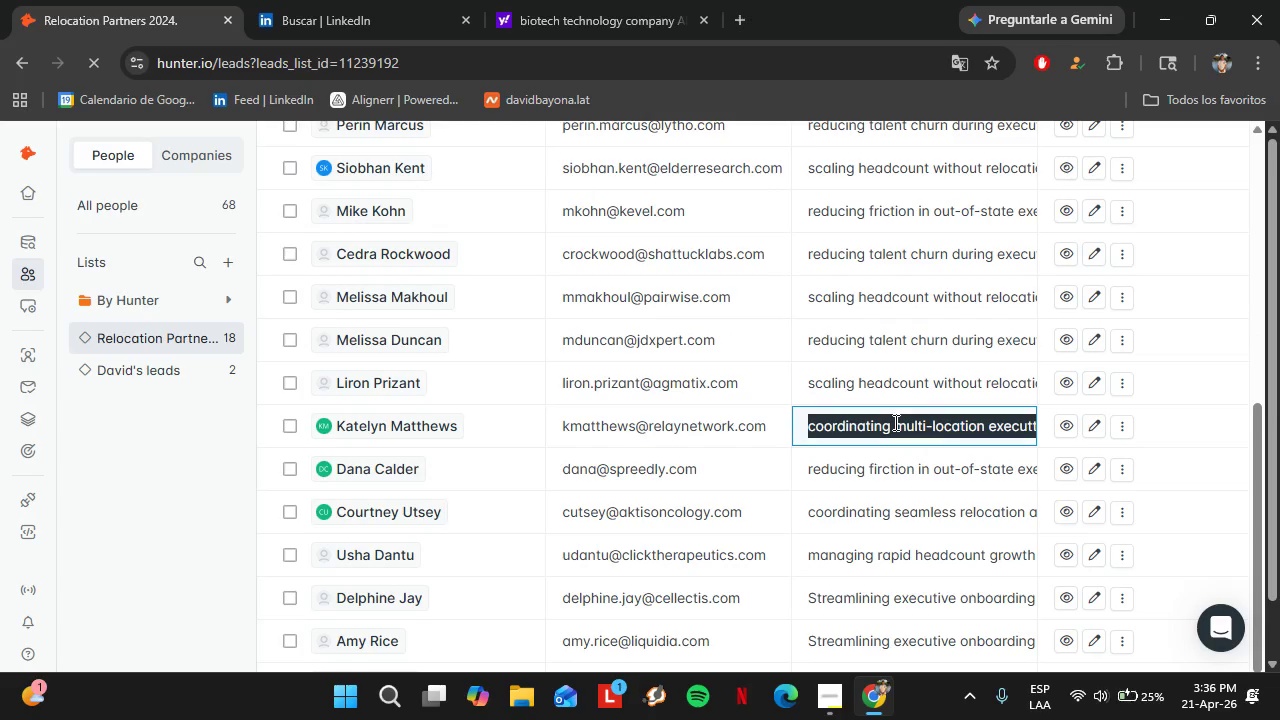 
triple_click([894, 422])
 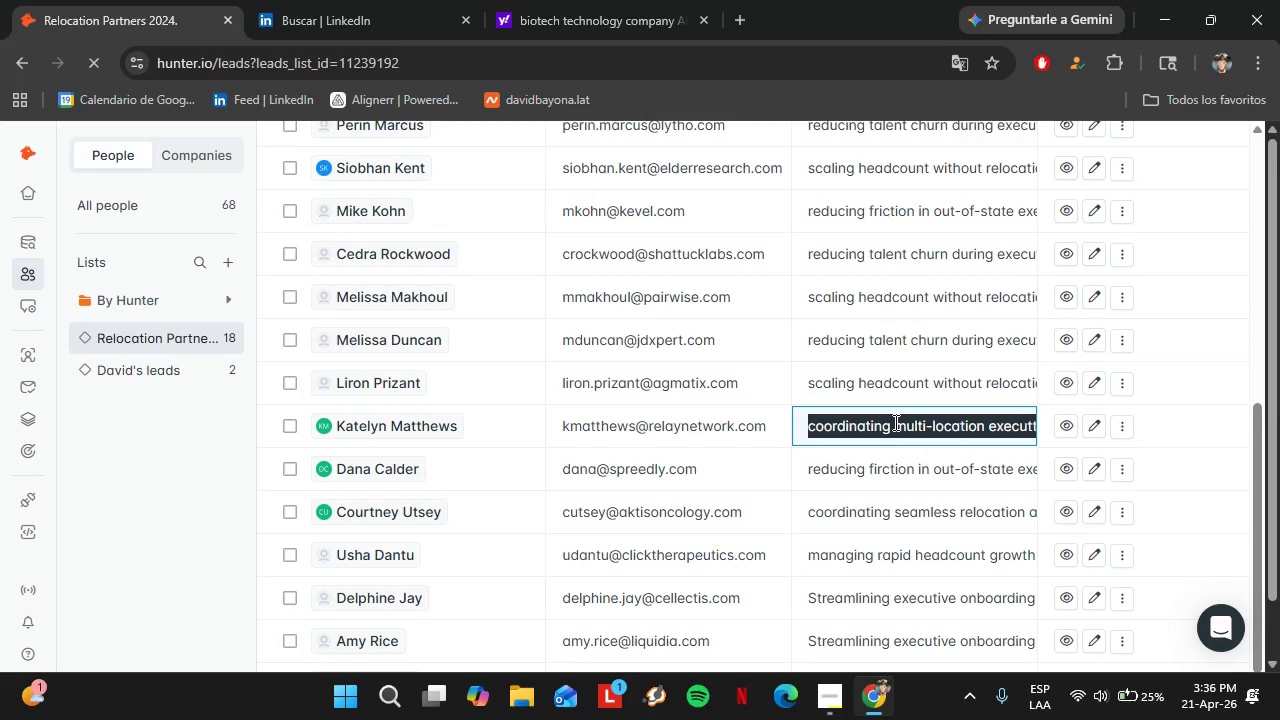 
triple_click([894, 422])
 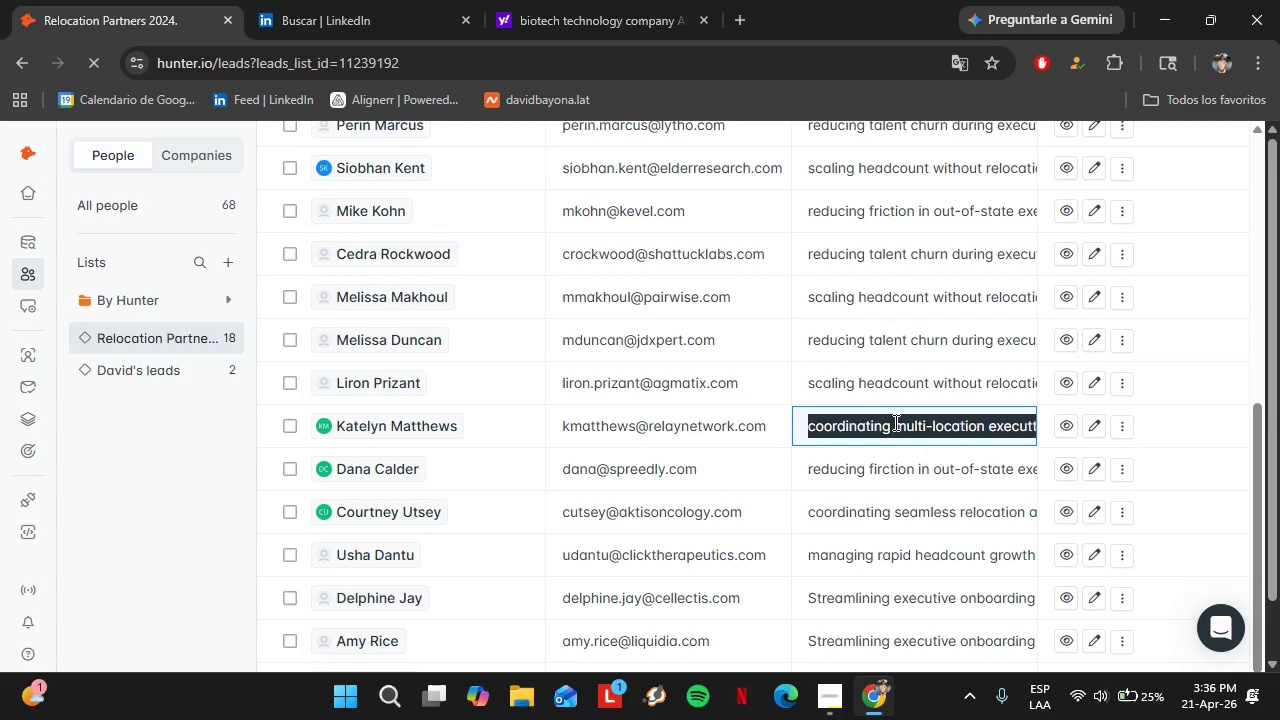 
key(Control+C)
 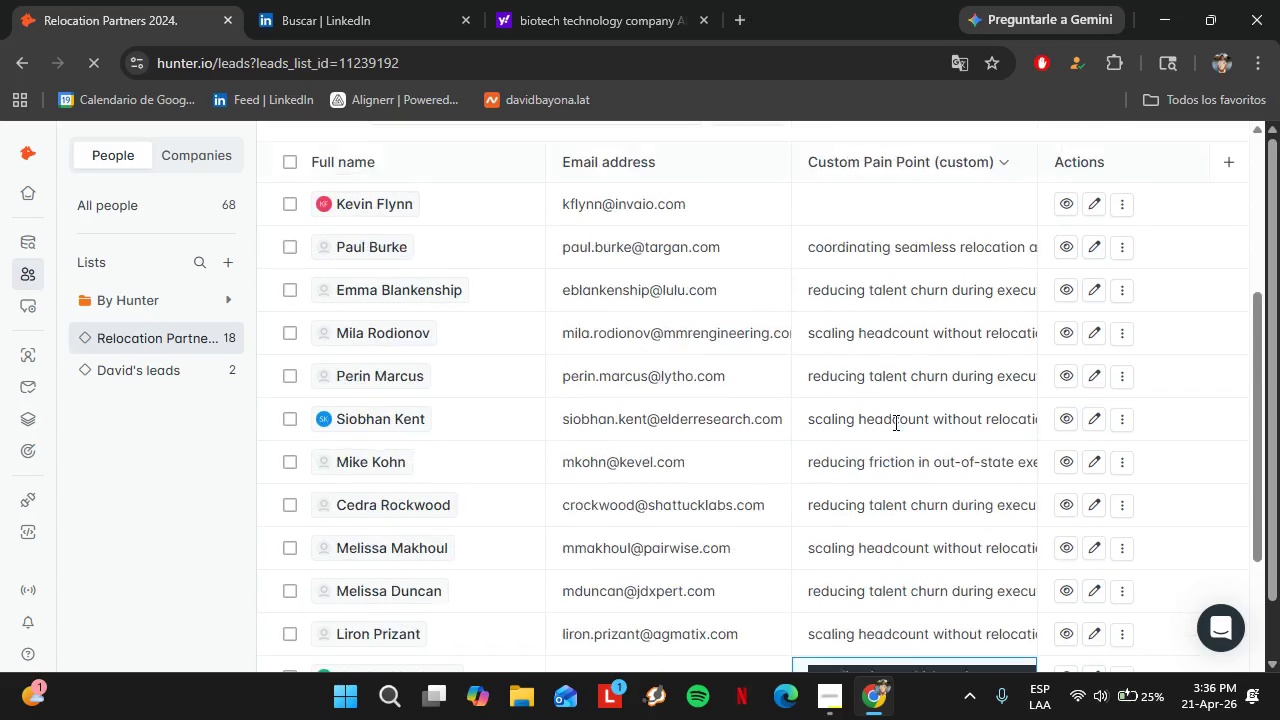 
scroll: coordinate [894, 422], scroll_direction: up, amount: 4.0
 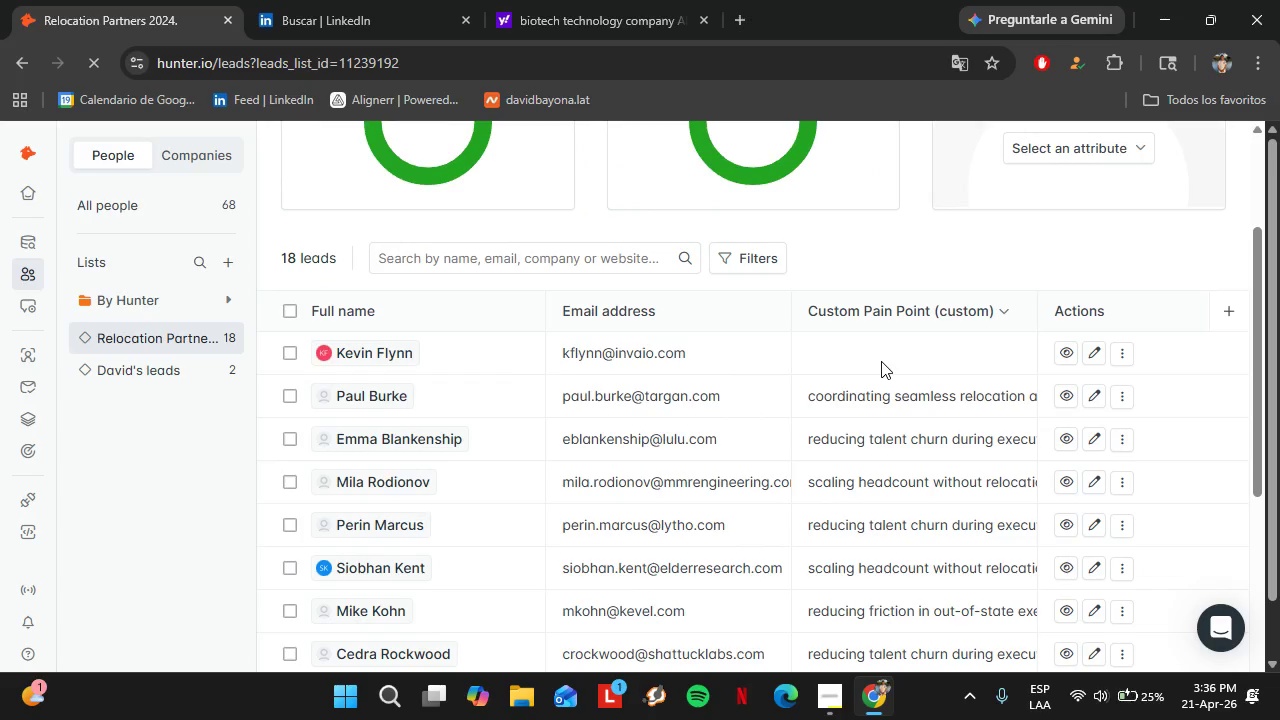 
double_click([881, 361])
 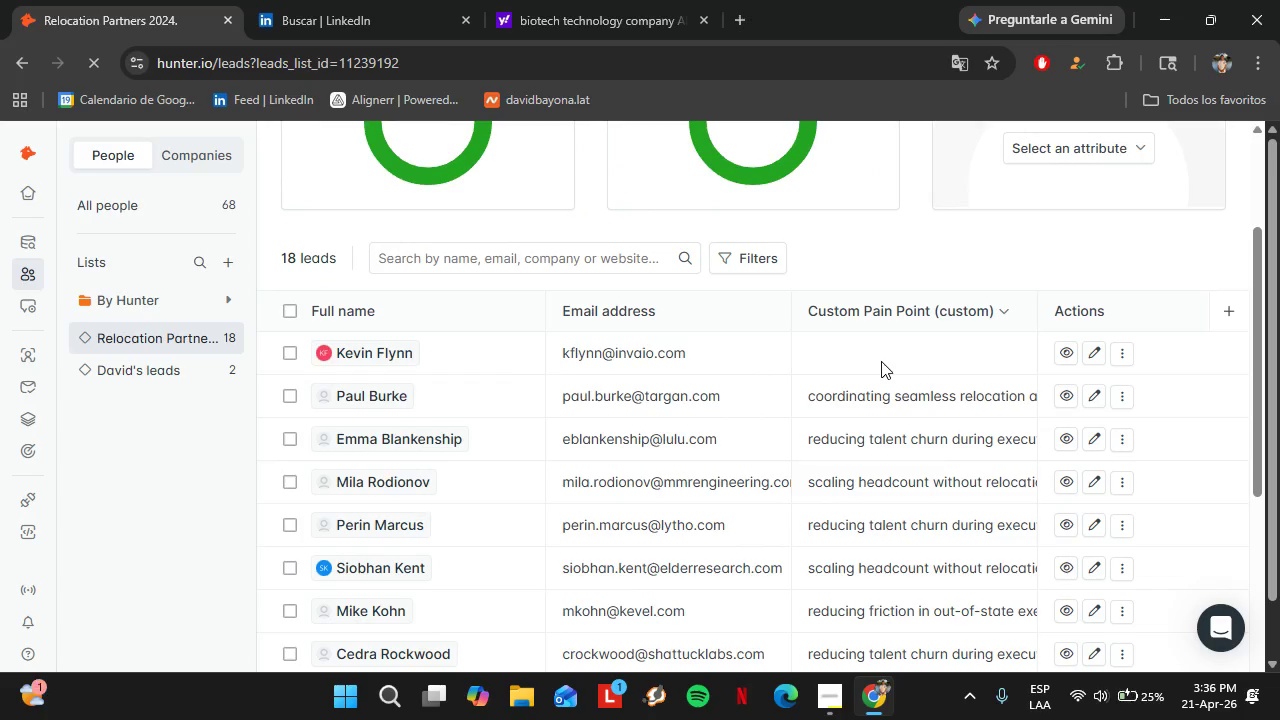 
triple_click([881, 361])
 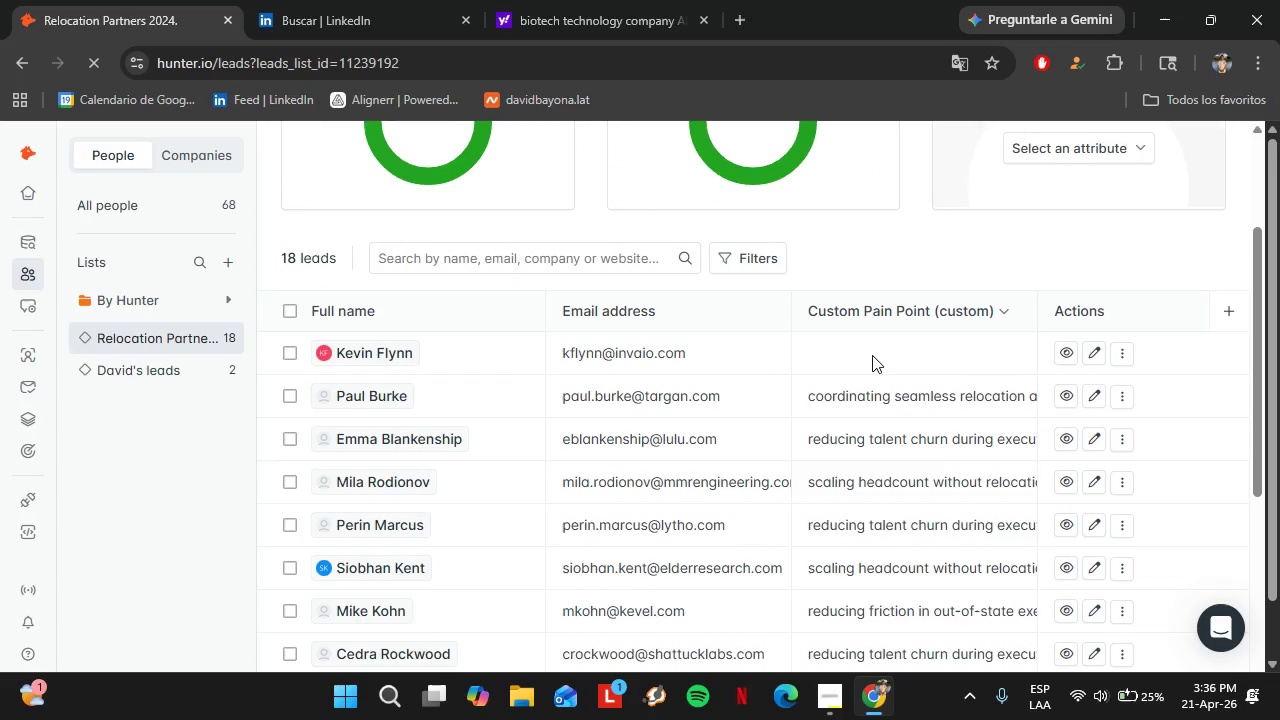 
double_click([872, 355])
 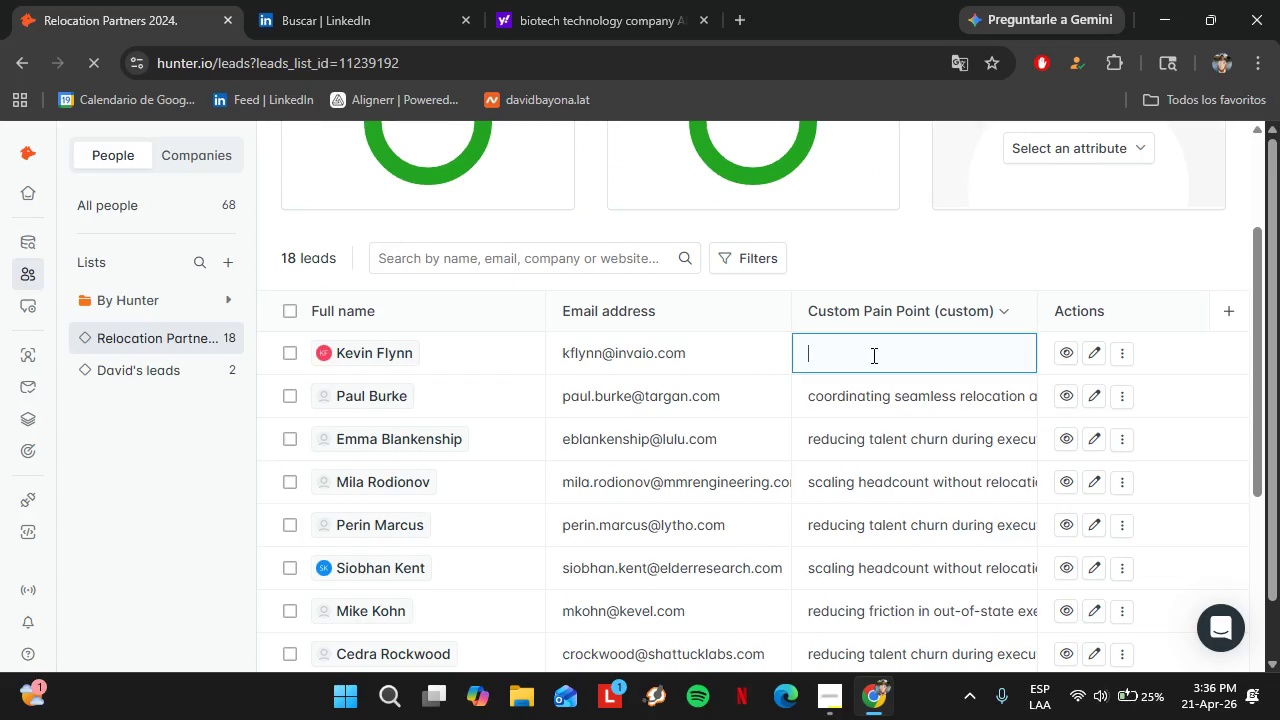 
triple_click([872, 355])
 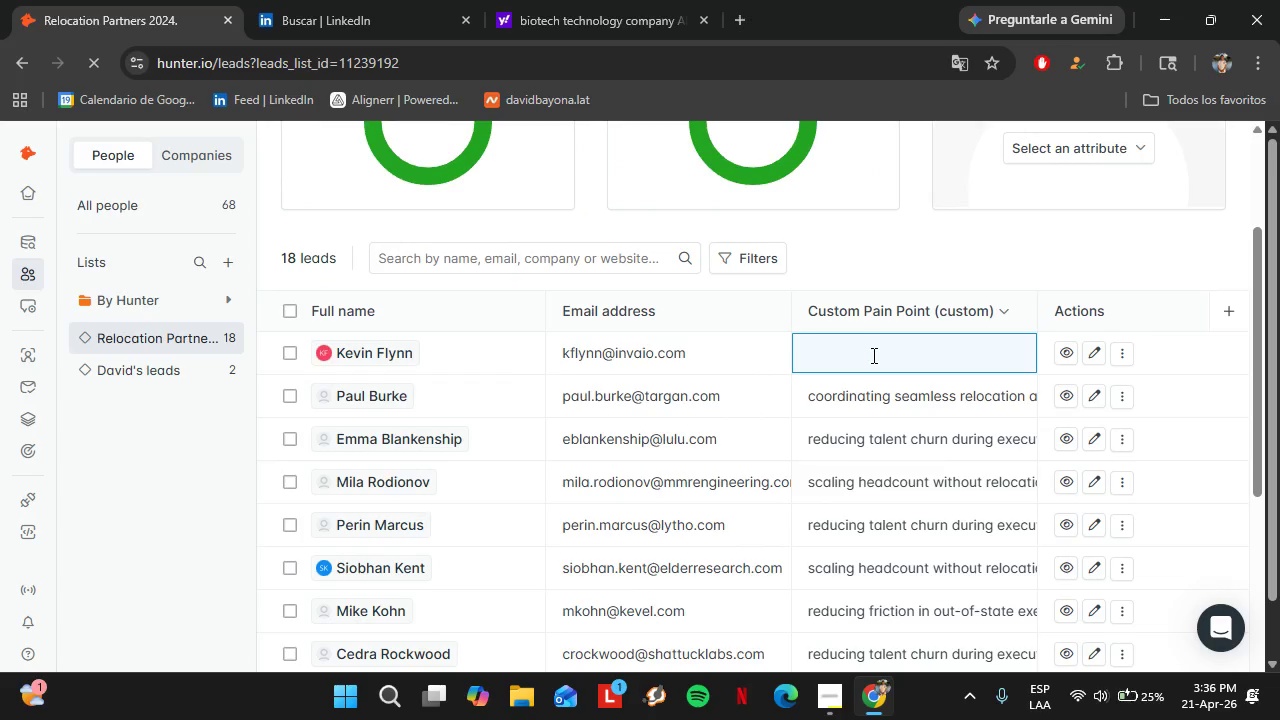 
key(Control+V)
 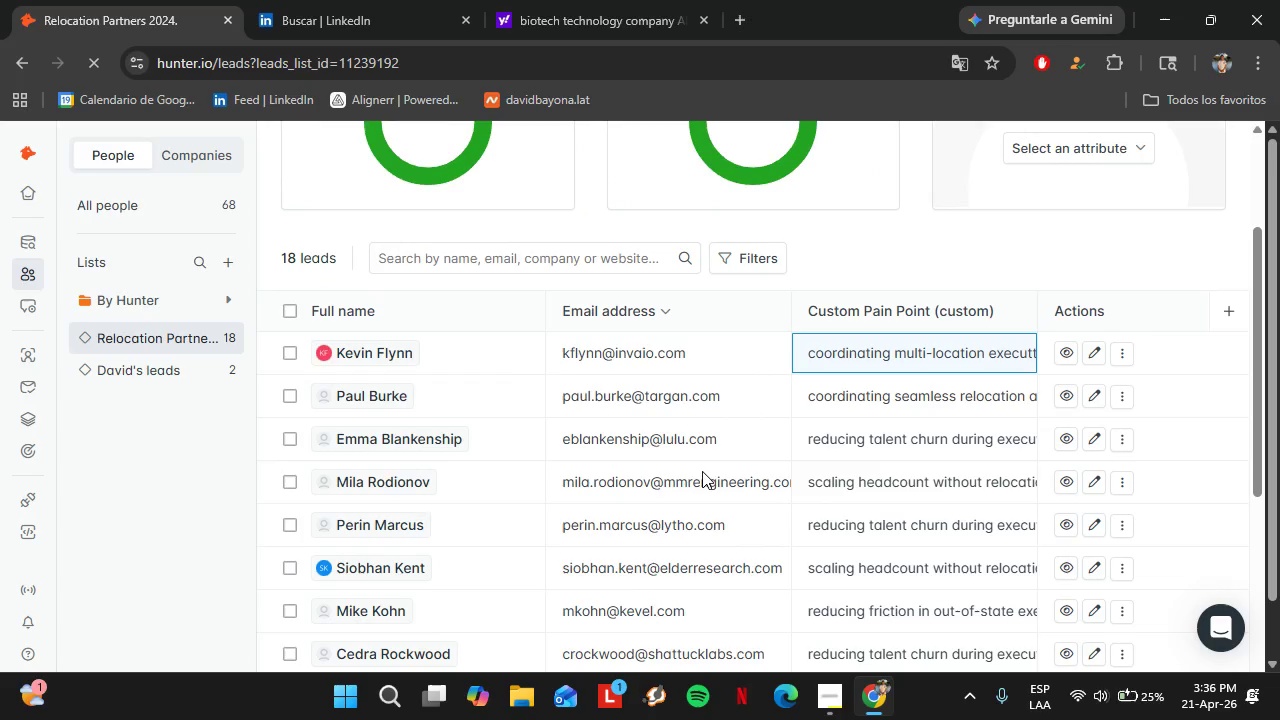 
left_click([683, 466])
 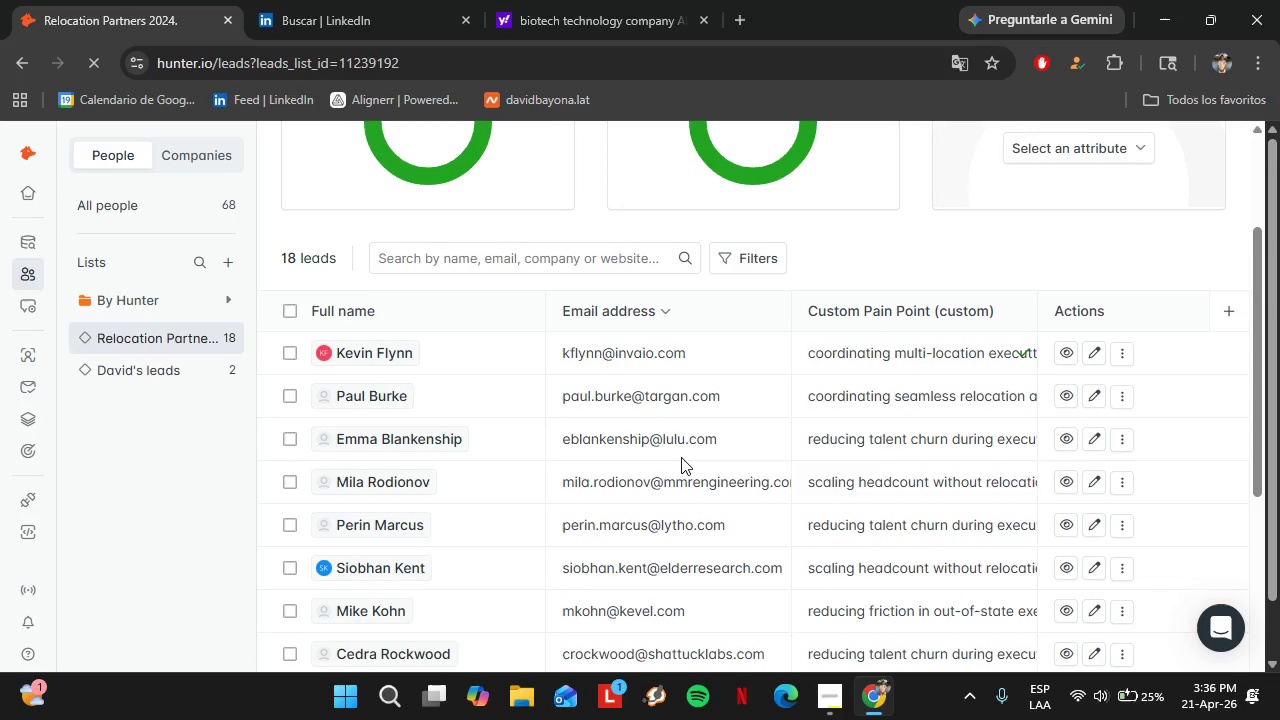 
scroll: coordinate [396, 397], scroll_direction: up, amount: 2.0
 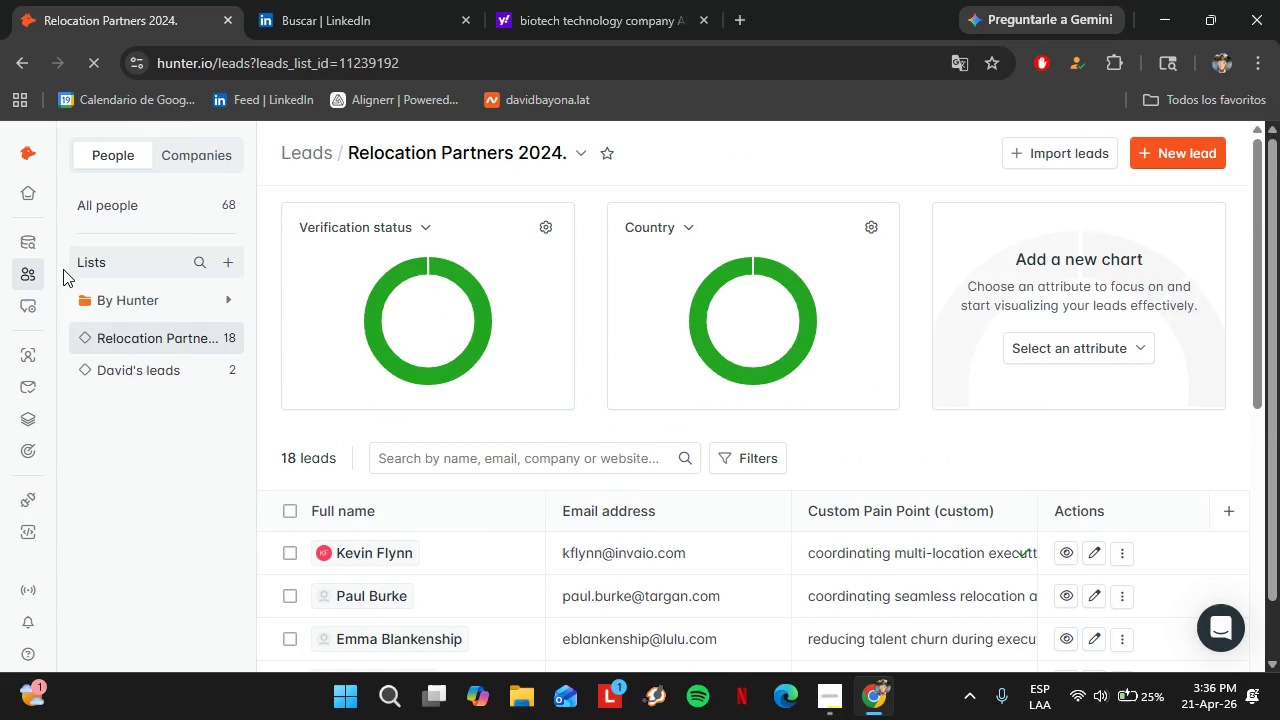 
left_click([26, 242])
 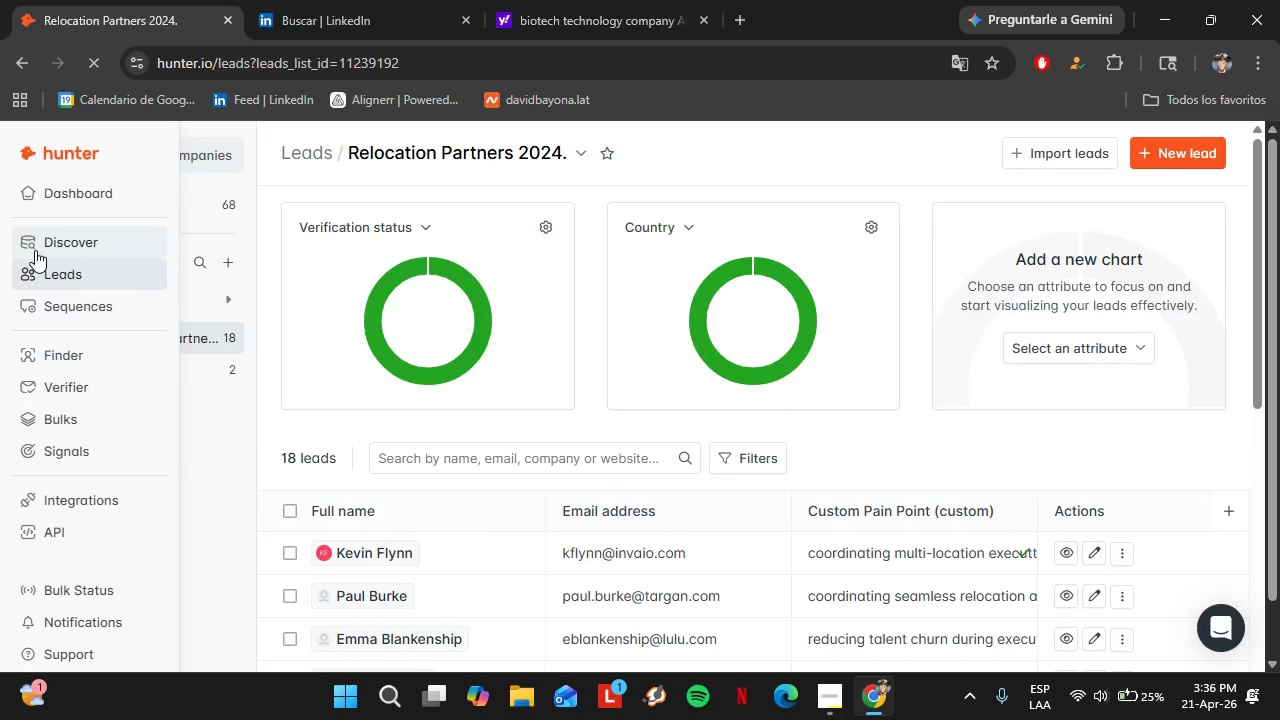 
left_click([362, 9])
 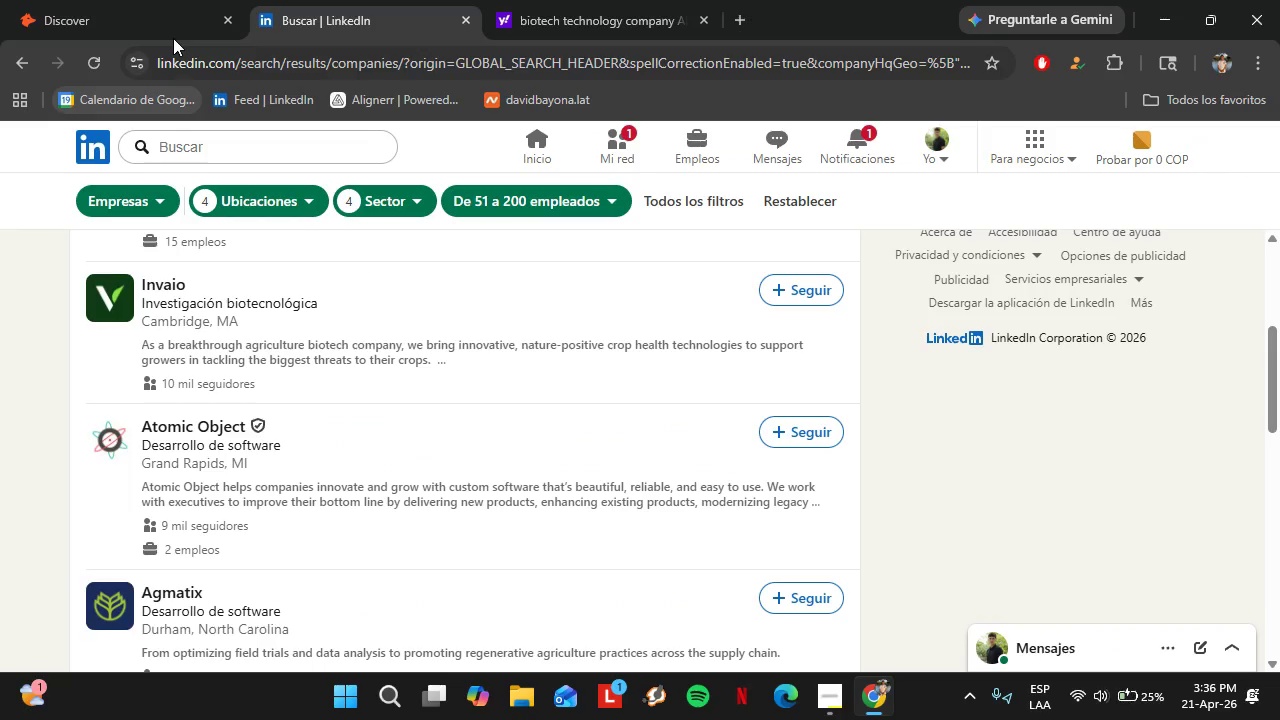 
left_click([117, 0])
 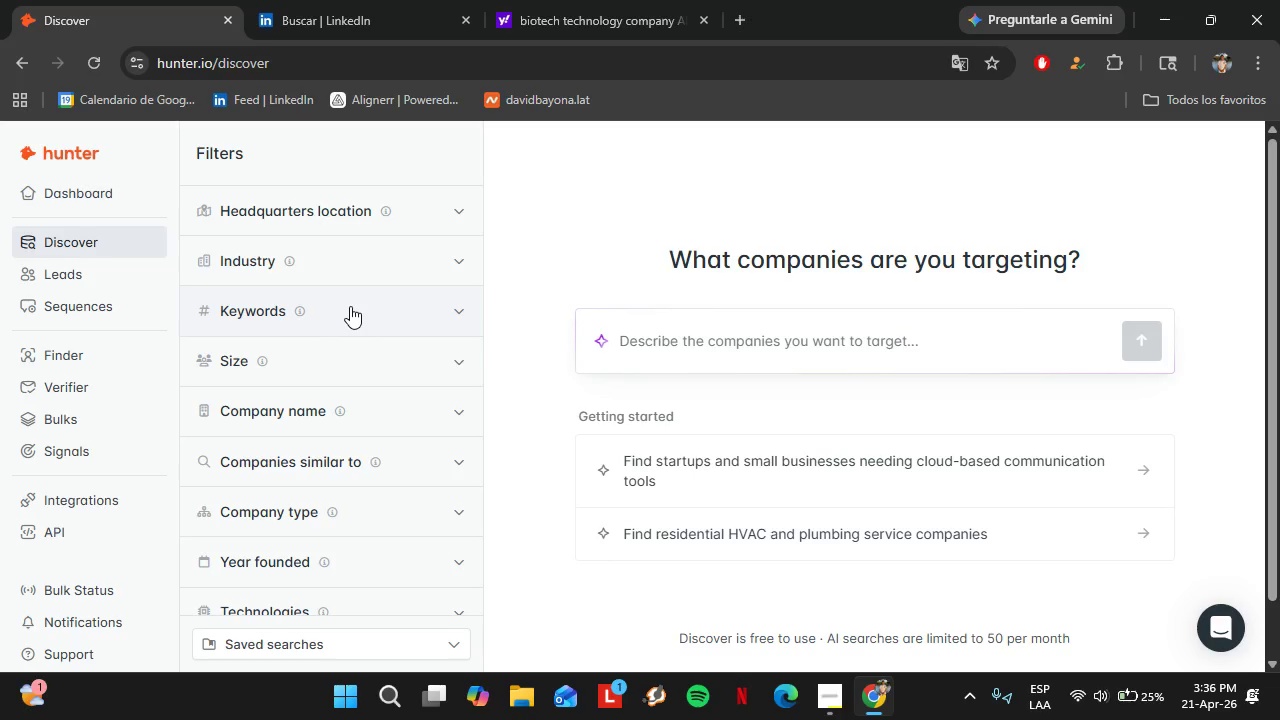 
wait(7.0)
 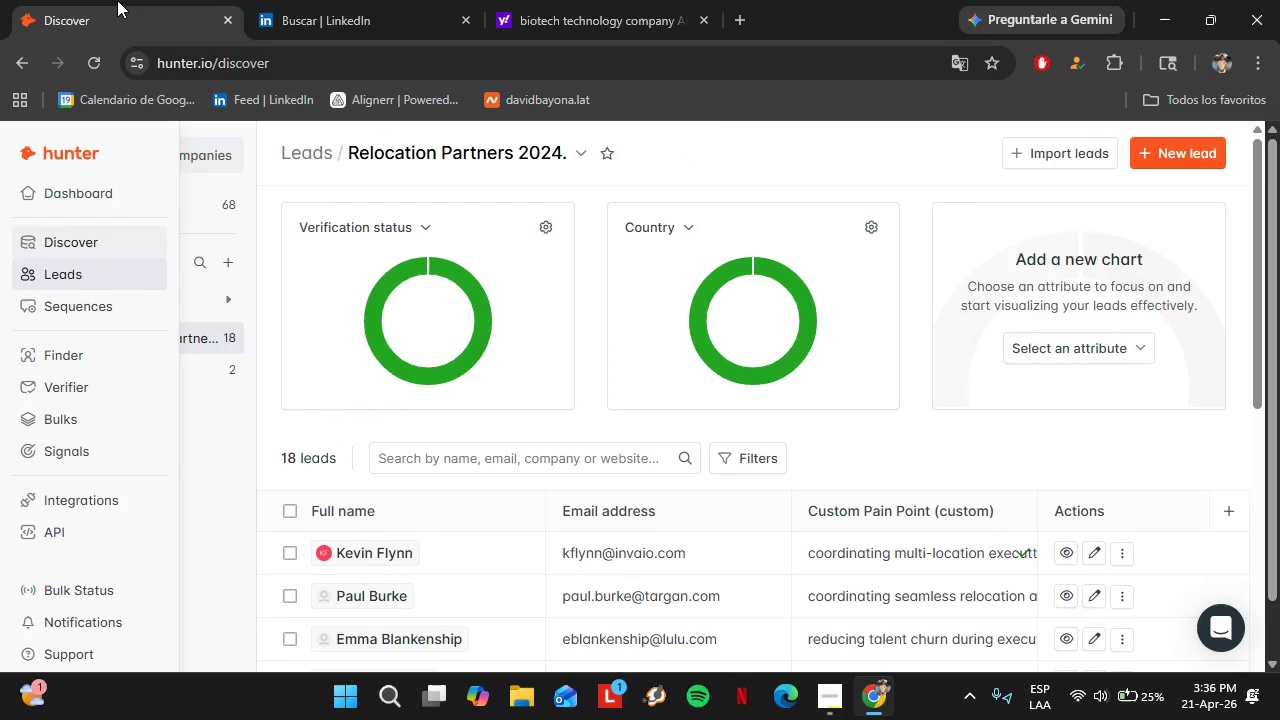 
left_click([329, 402])
 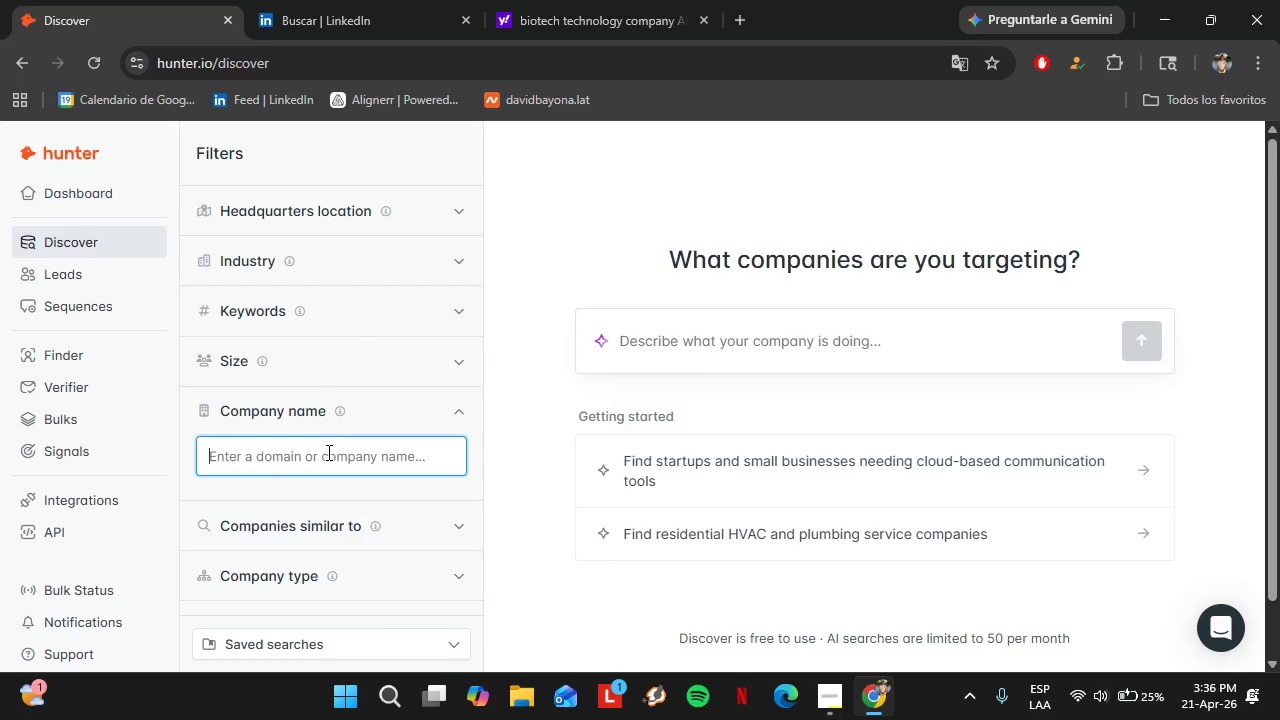 
left_click([327, 452])
 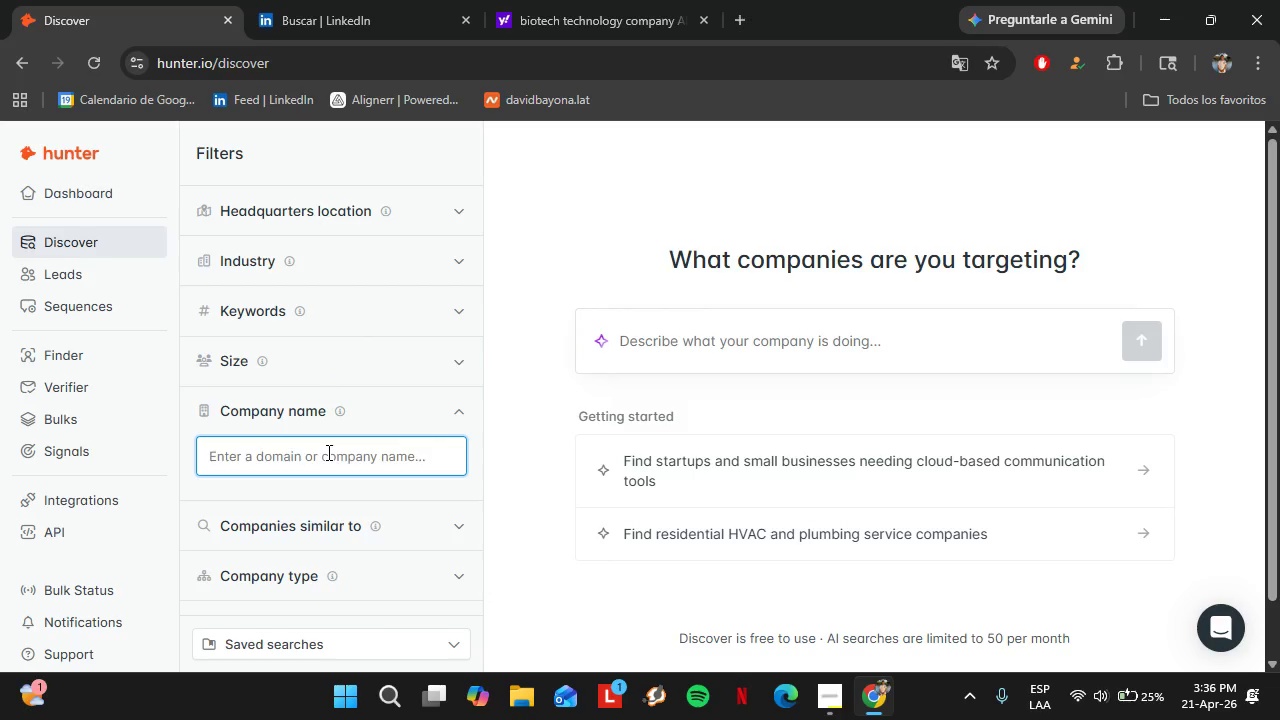 
type(athomic)
 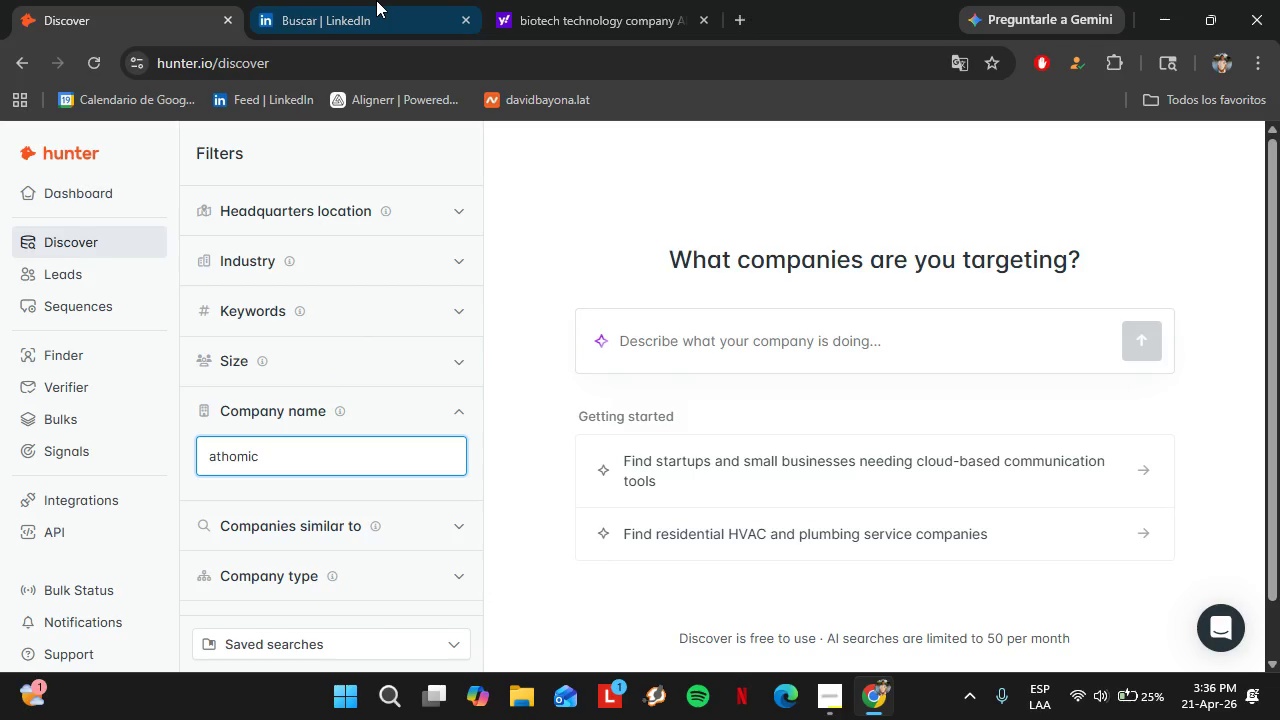 
left_click([374, 0])
 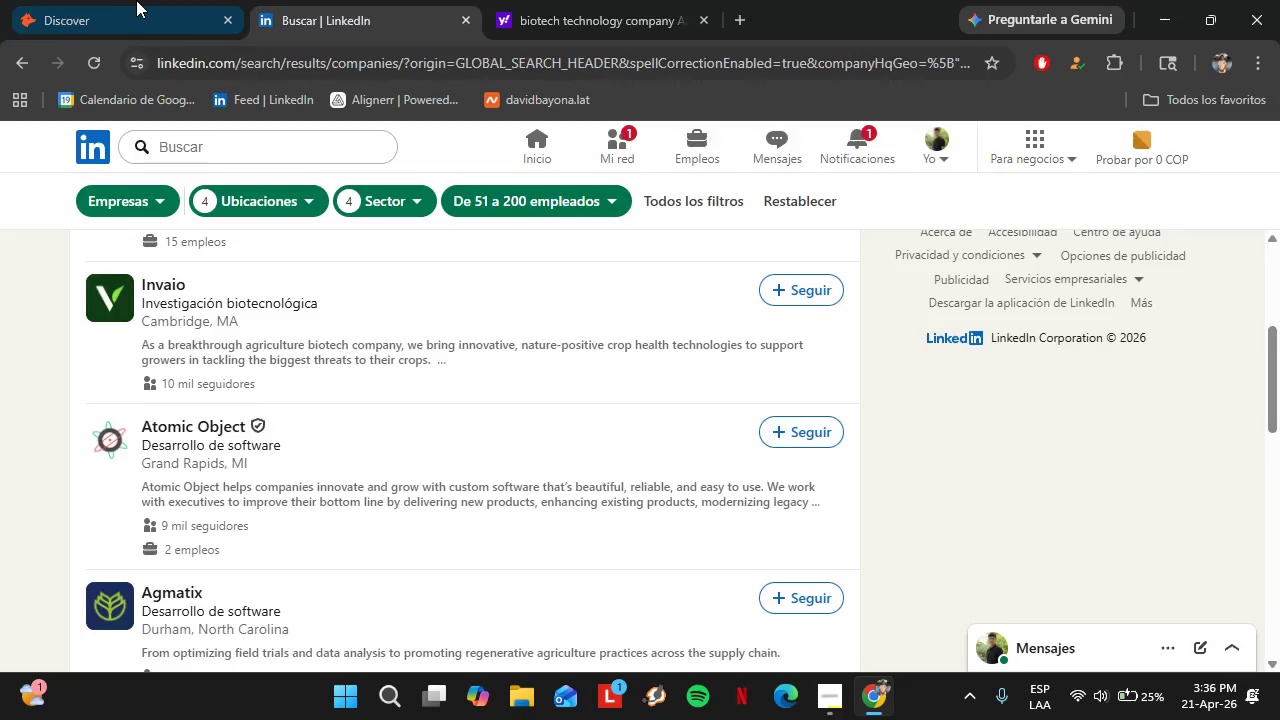 
left_click([138, 0])
 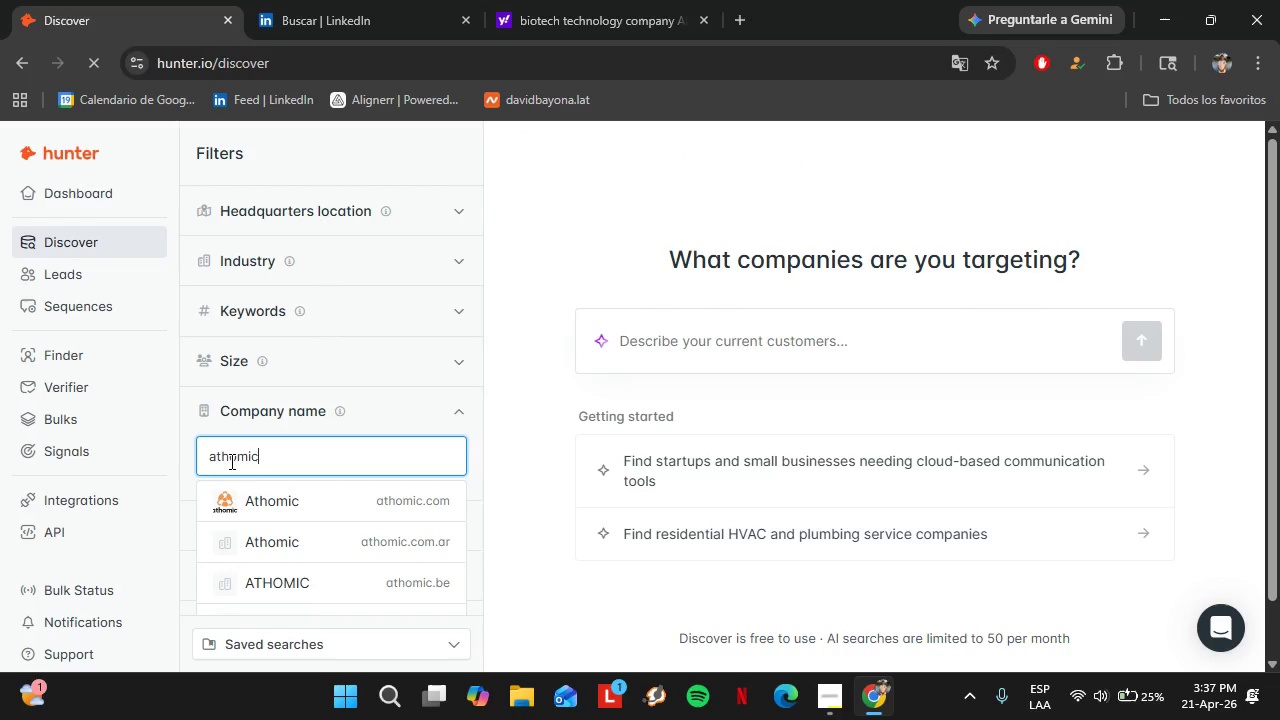 
left_click([230, 461])
 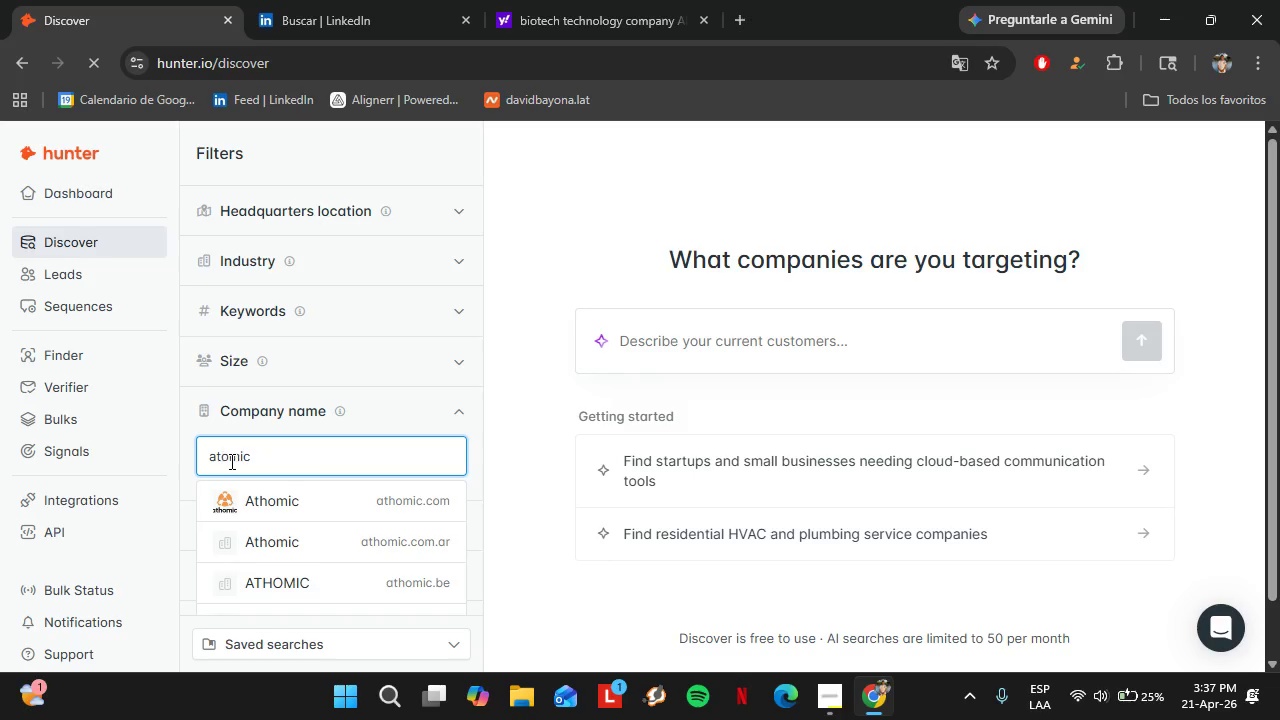 
key(Backspace)
 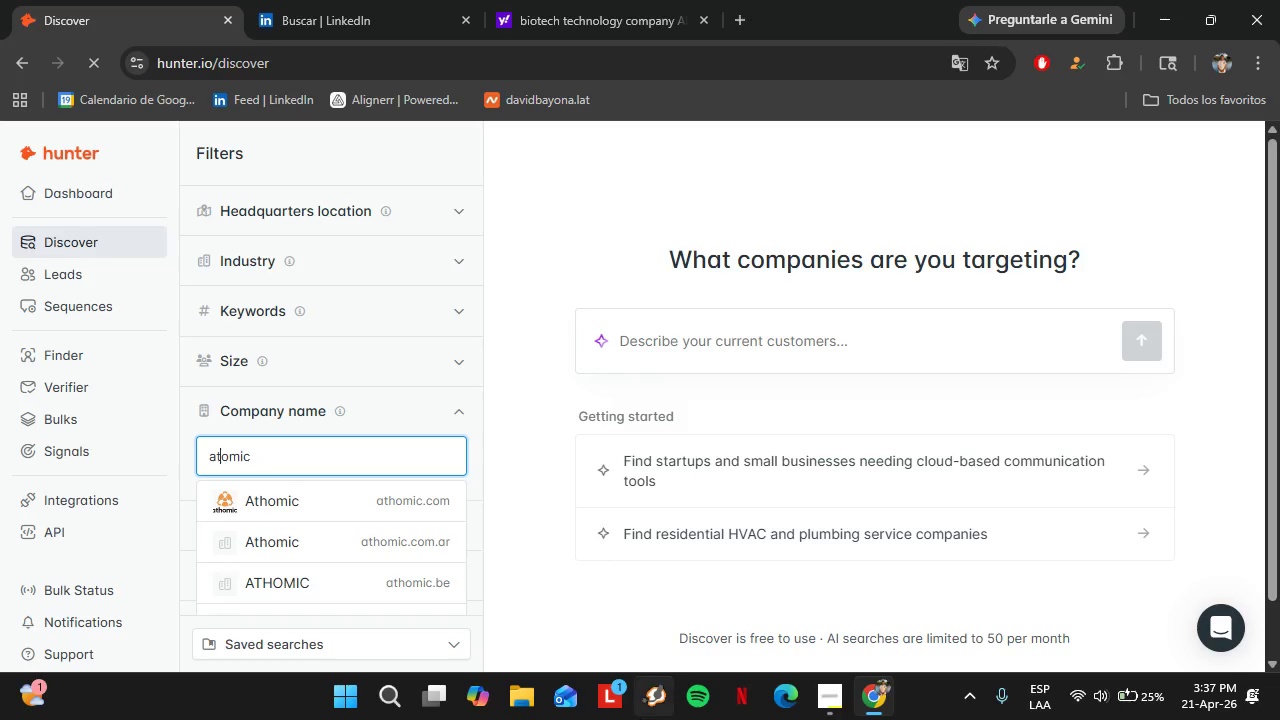 
hold_key(key=ShiftRight, duration=0.8)
 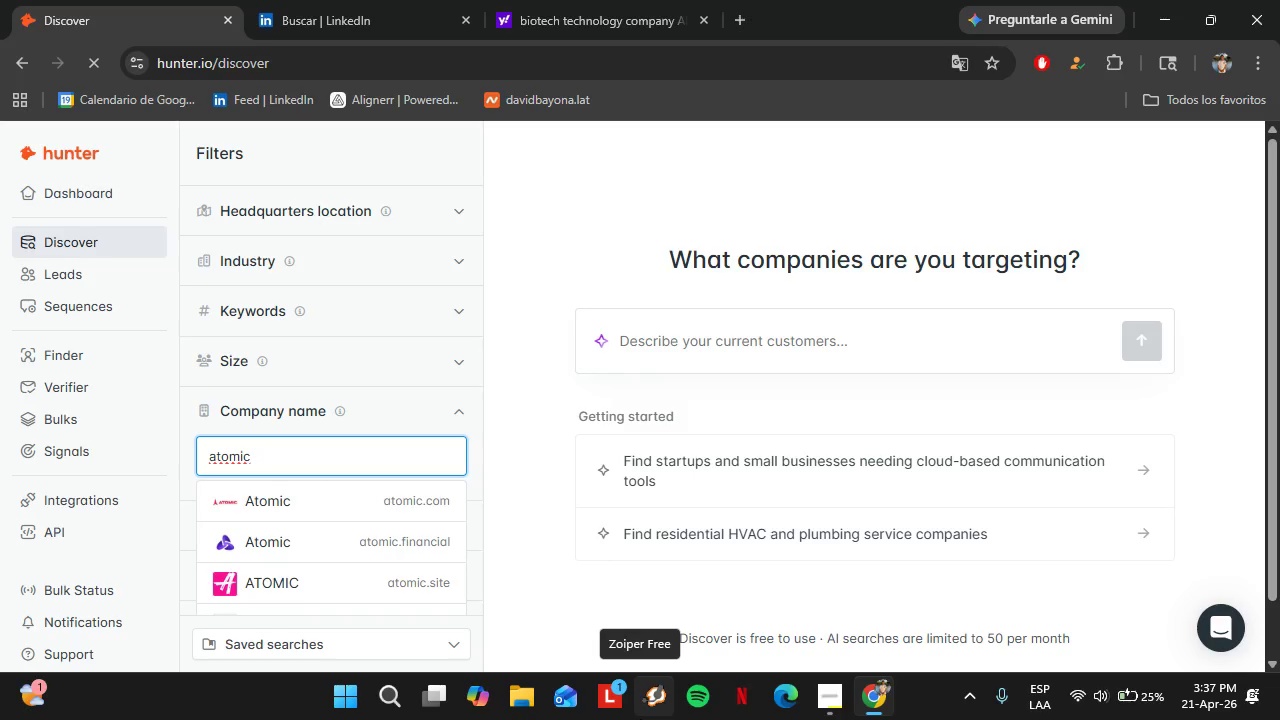 
key(Shift+ShiftRight)
 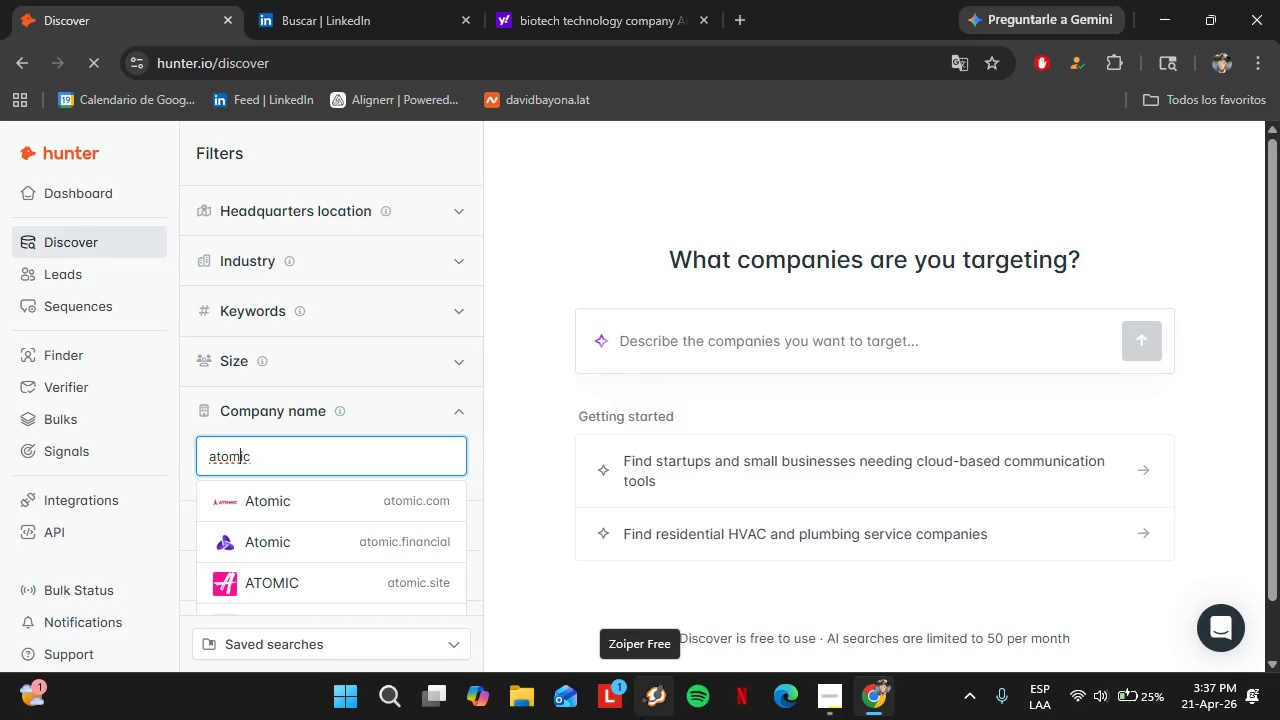 
key(ArrowRight)
 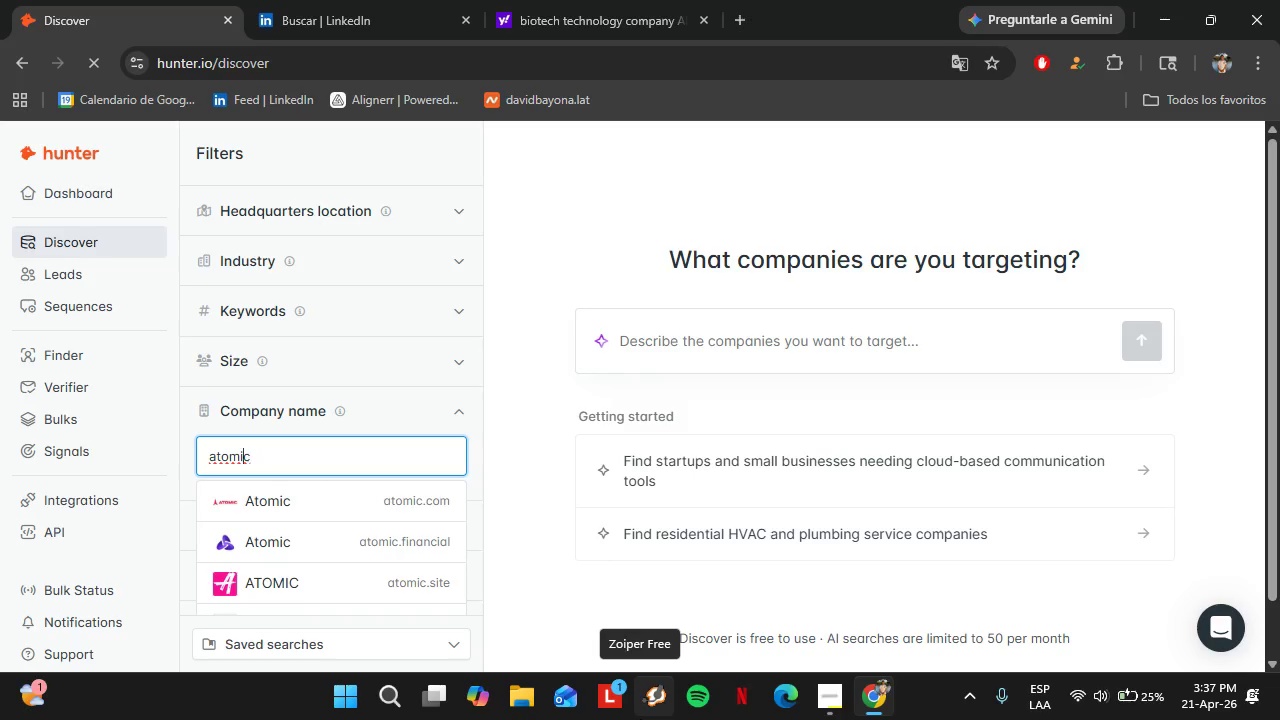 
key(ArrowRight)
 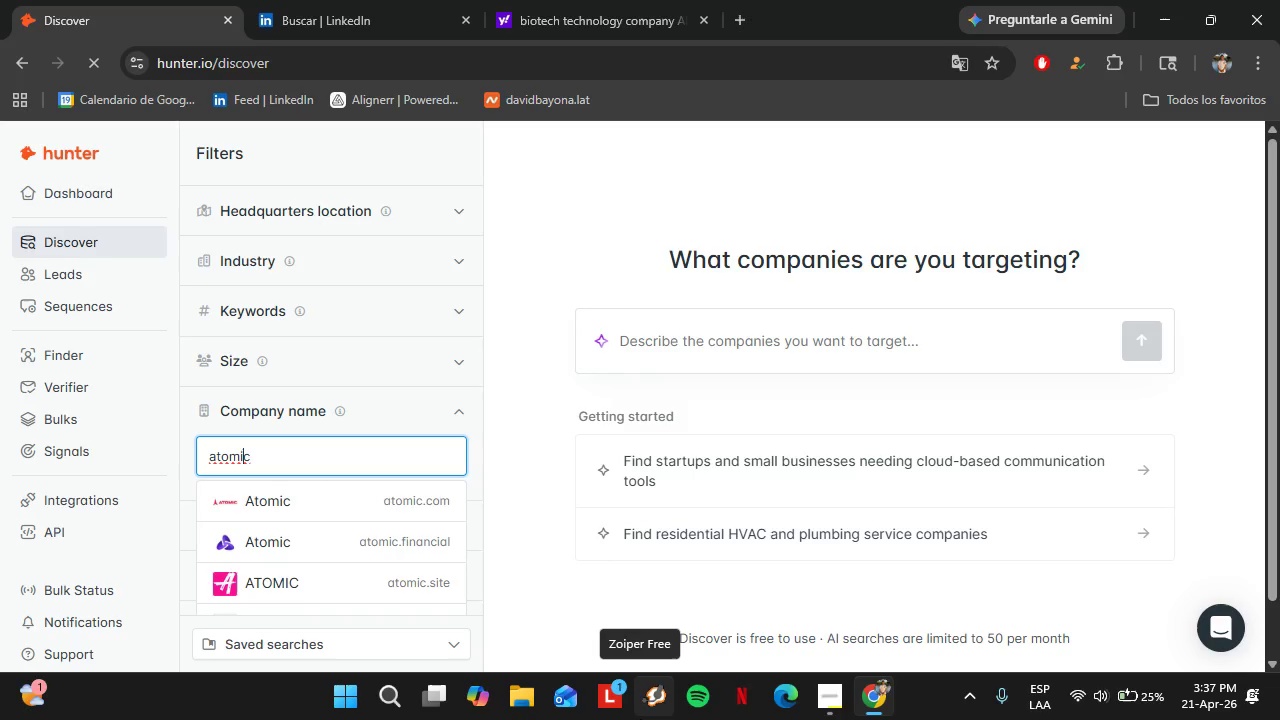 
key(ArrowRight)
 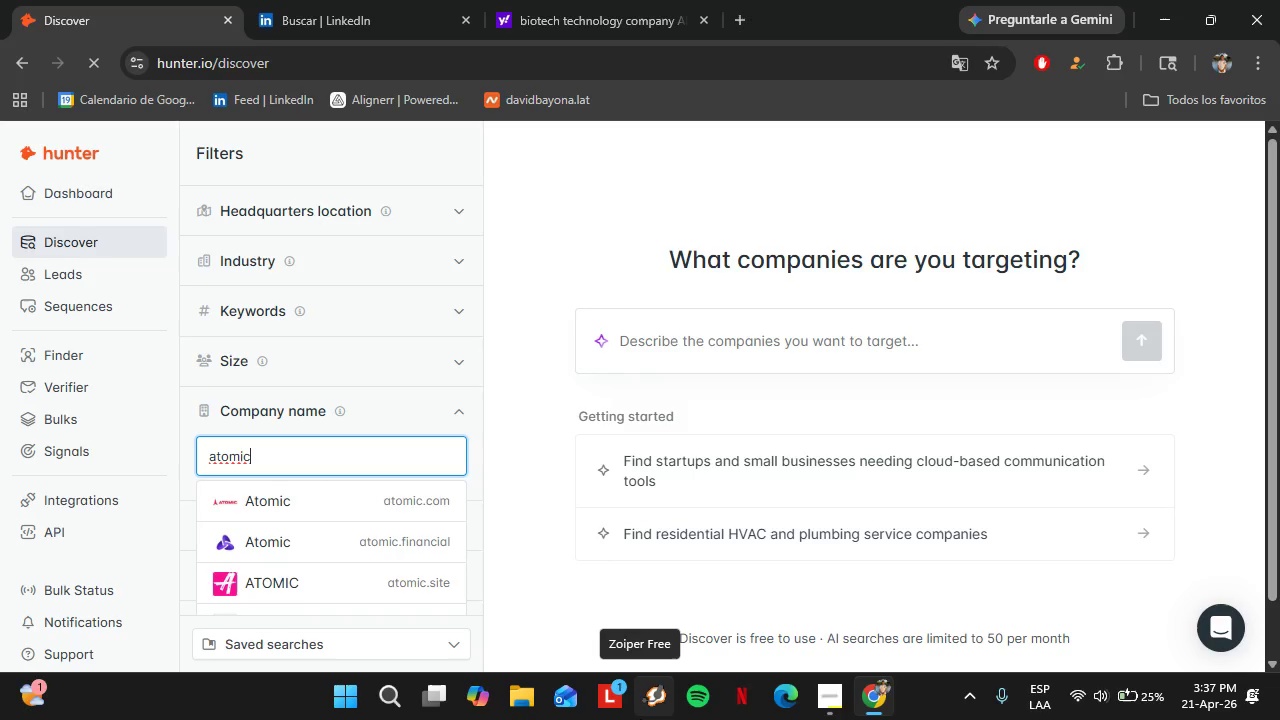 
key(ArrowRight)
 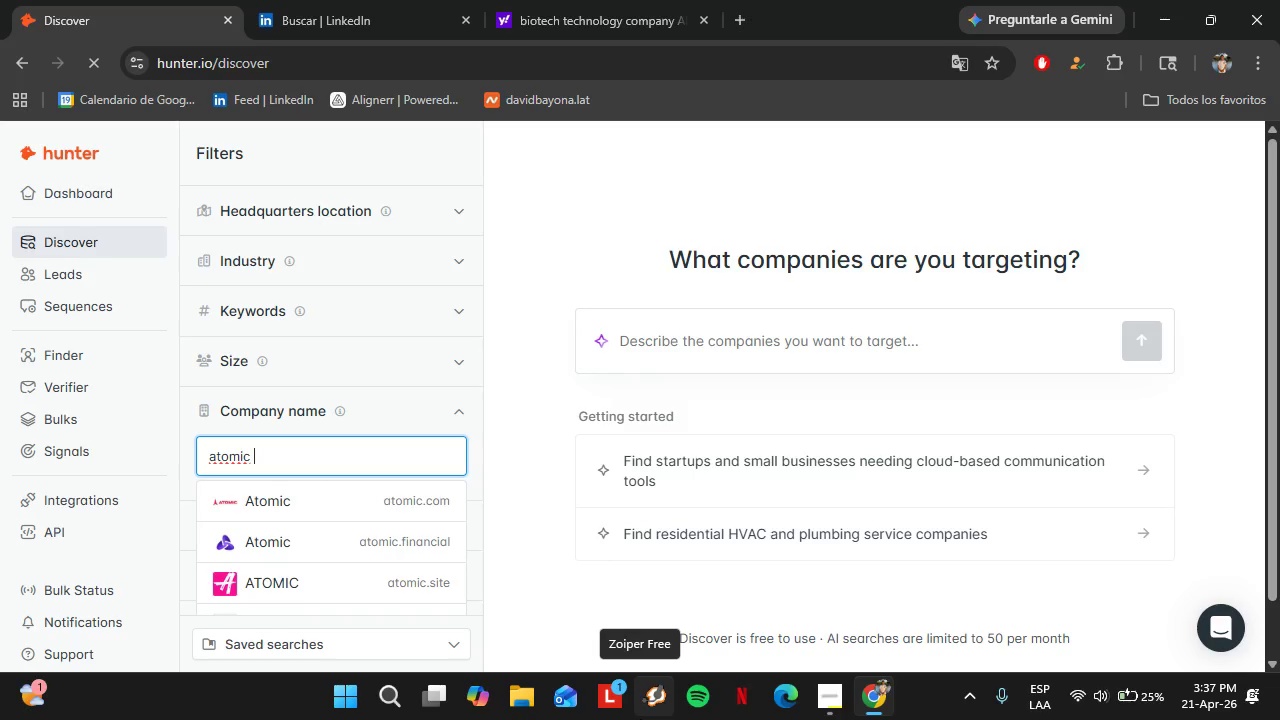 
type( obje)
 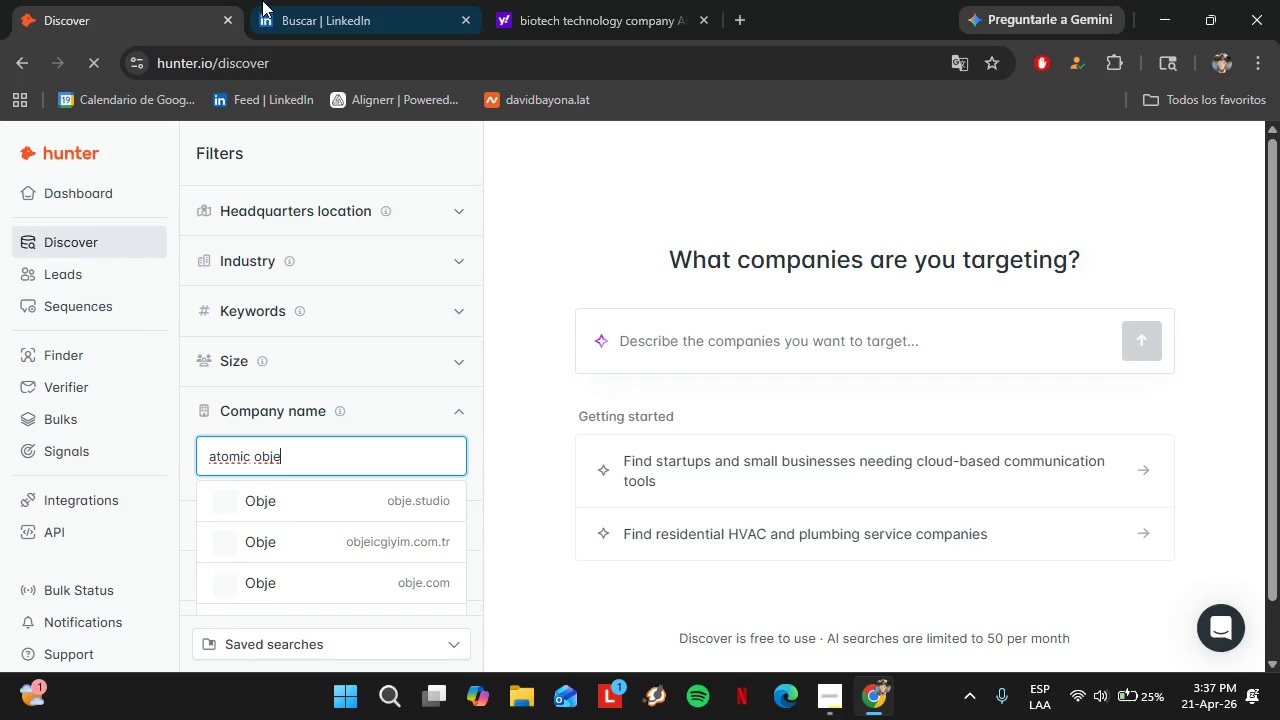 
left_click([262, 0])
 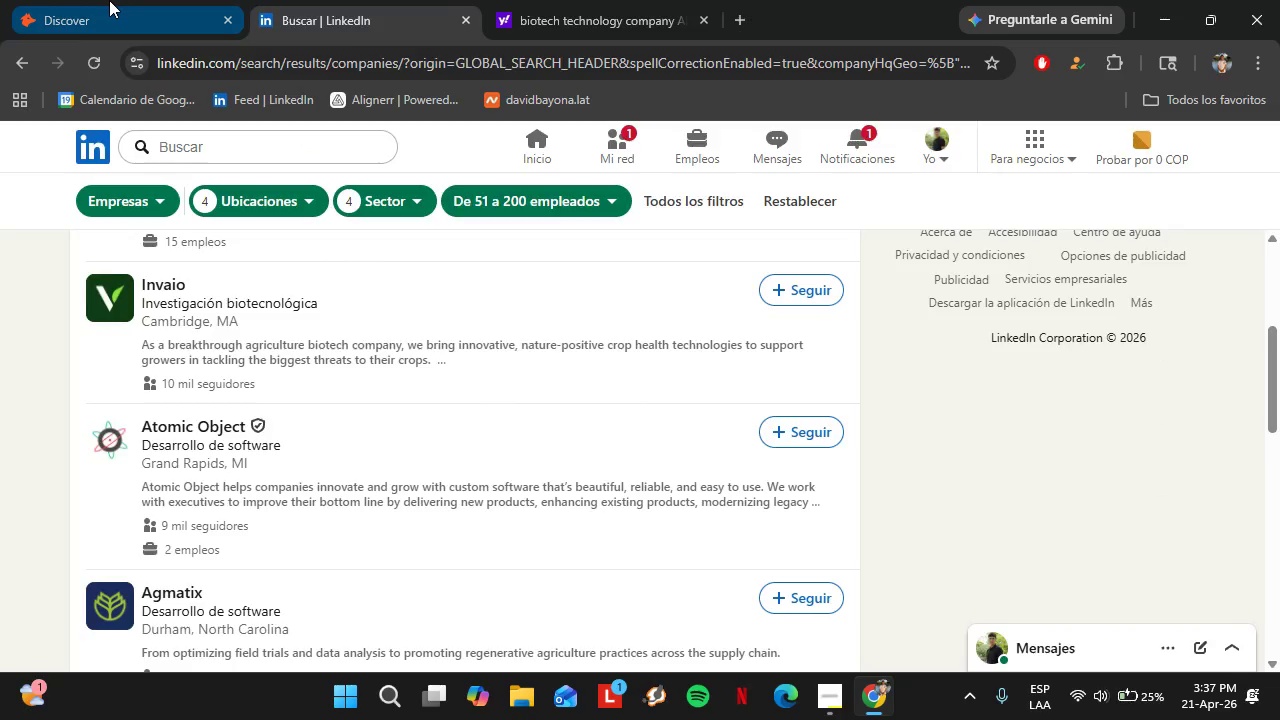 
left_click([109, 0])
 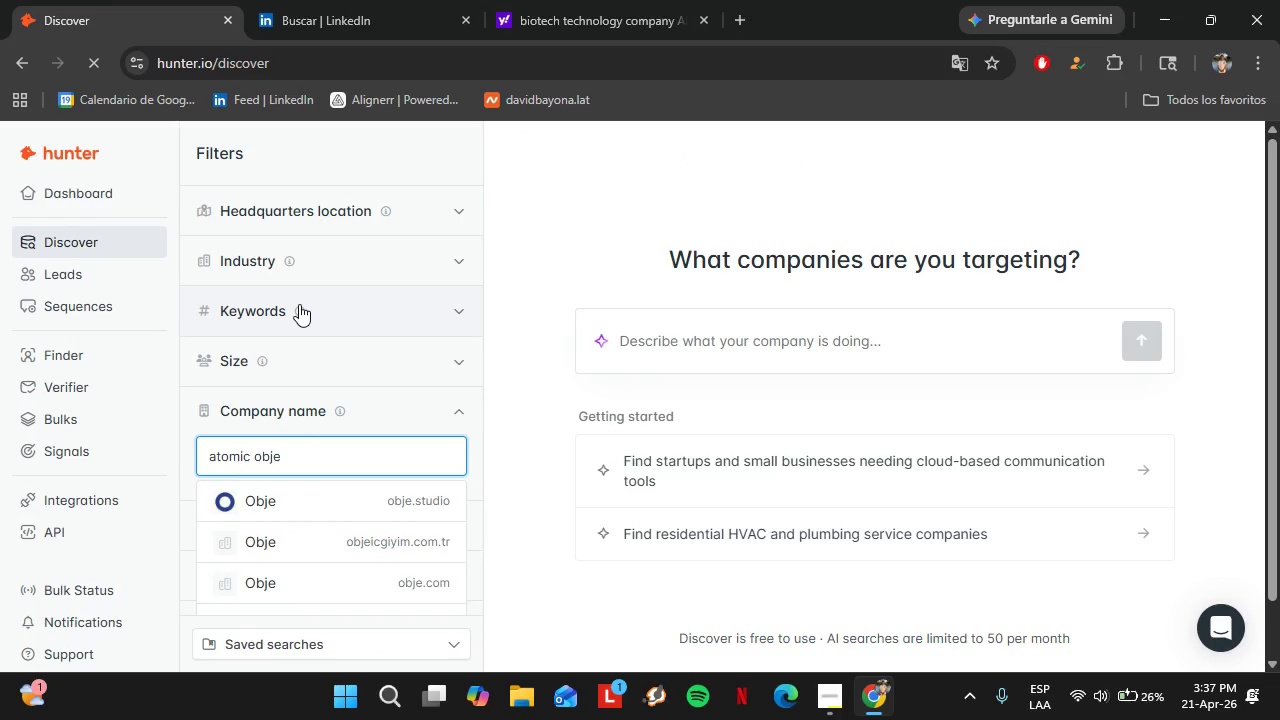 
type(ct)
 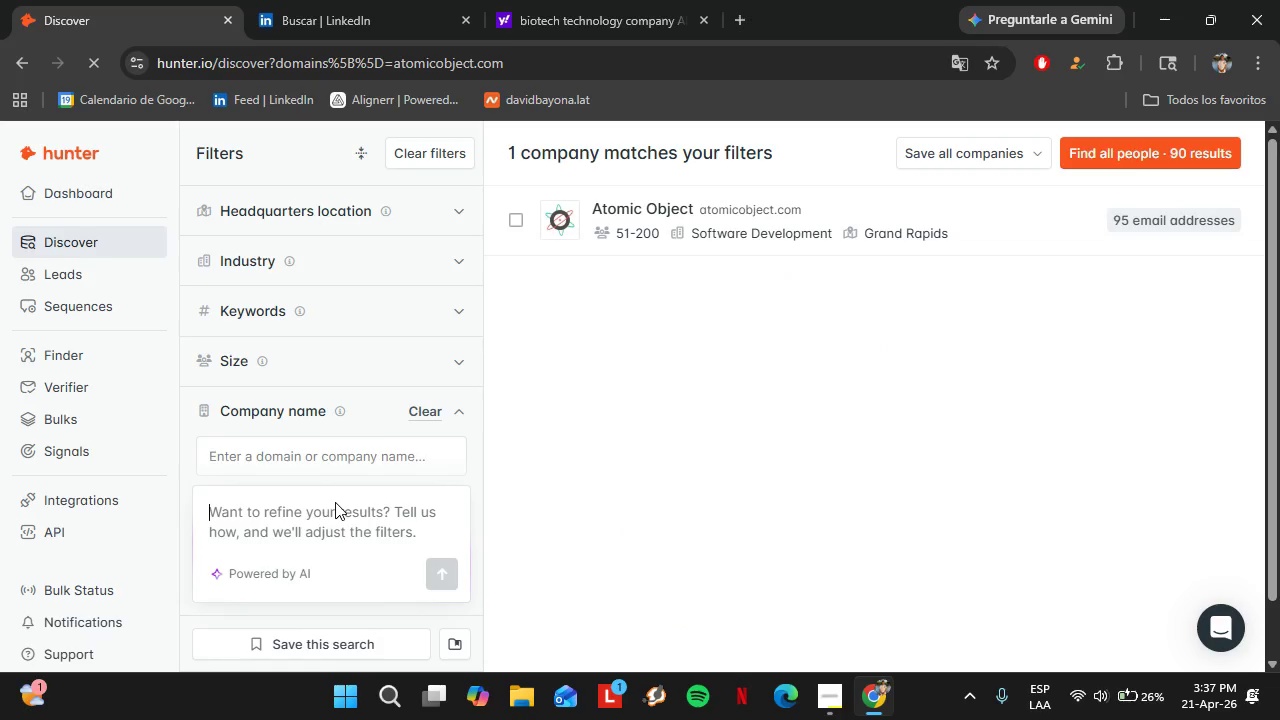 
wait(5.64)
 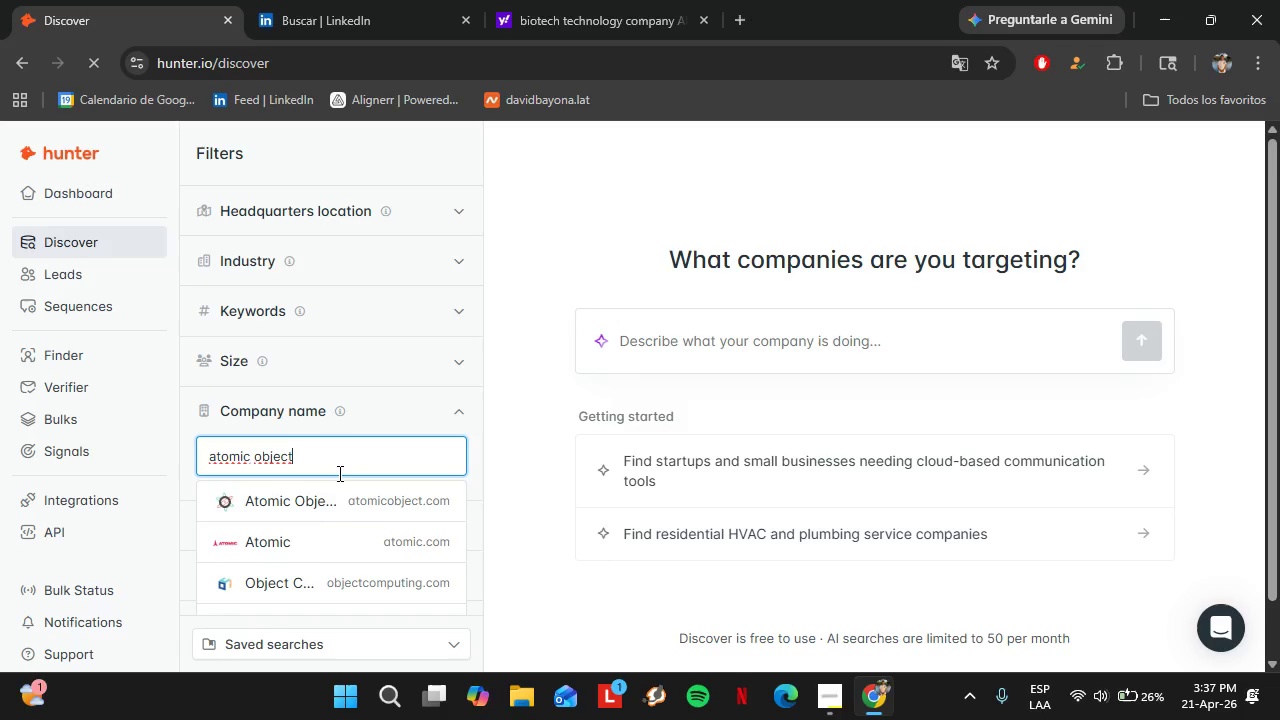 
left_click([882, 201])
 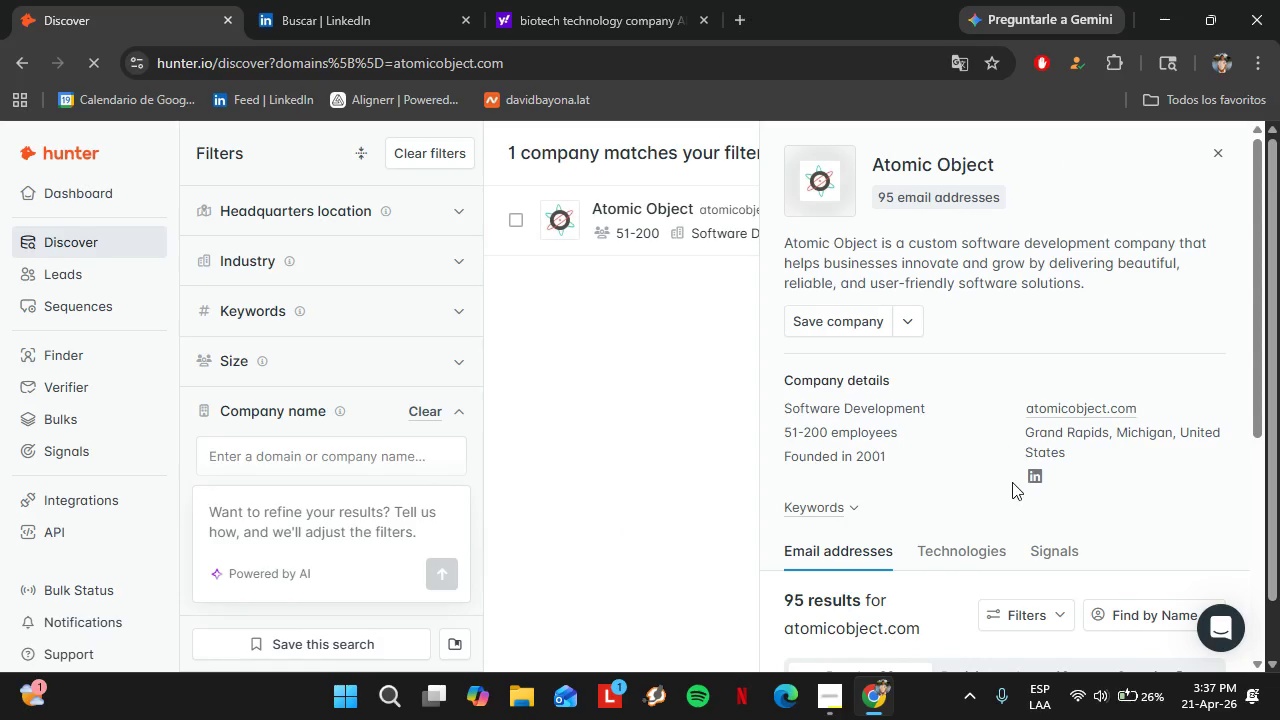 
scroll: coordinate [1002, 483], scroll_direction: down, amount: 4.0
 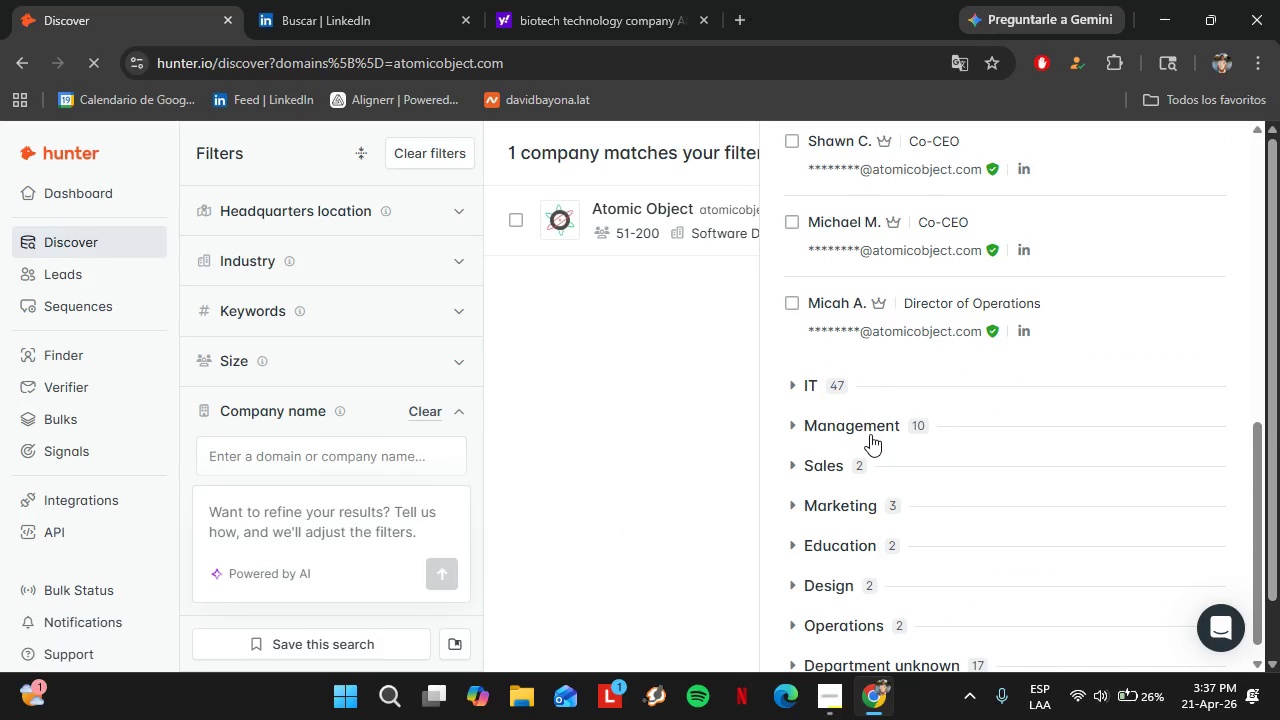 
left_click([870, 434])
 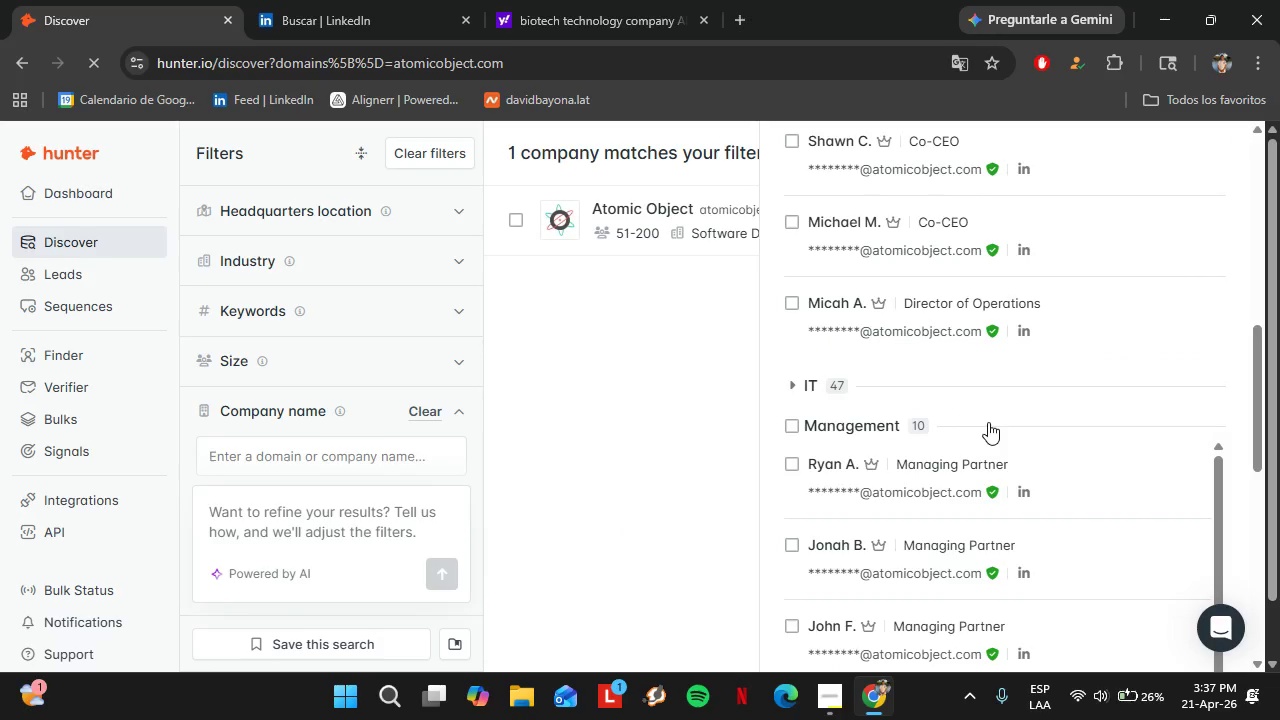 
scroll: coordinate [989, 422], scroll_direction: down, amount: 5.0
 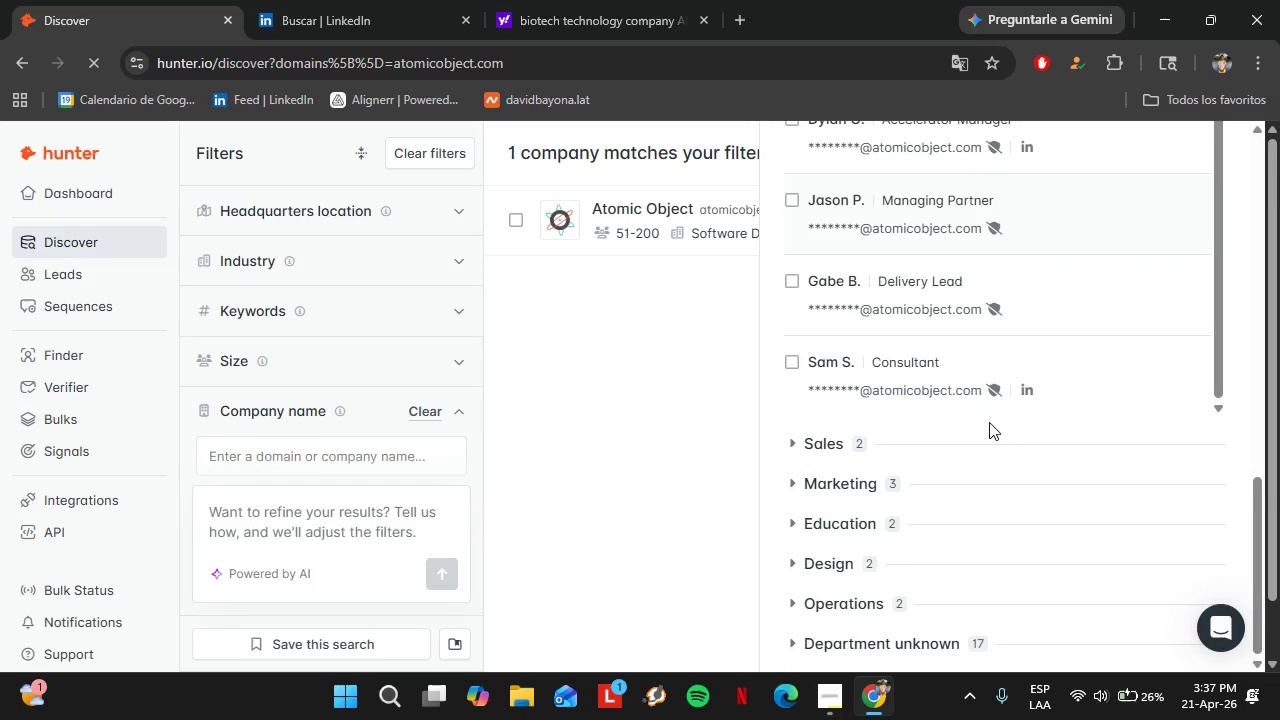 
scroll: coordinate [982, 426], scroll_direction: up, amount: 1.0
 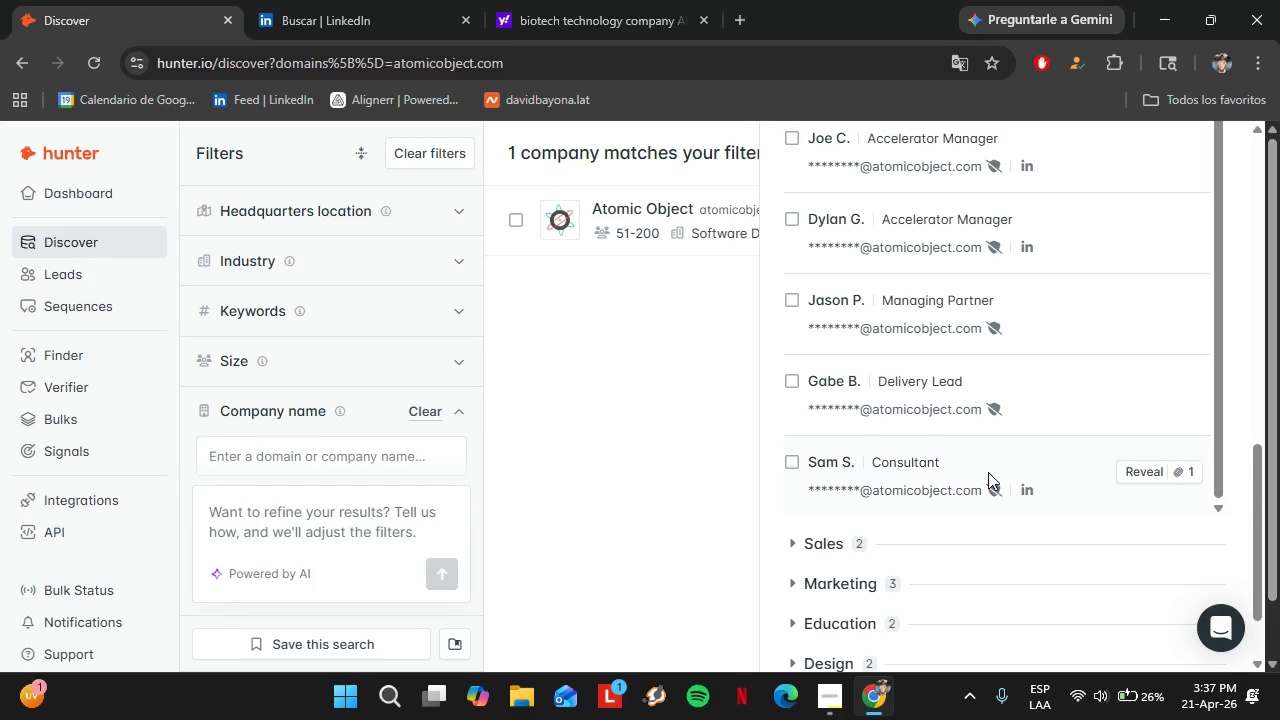 
wait(31.39)
 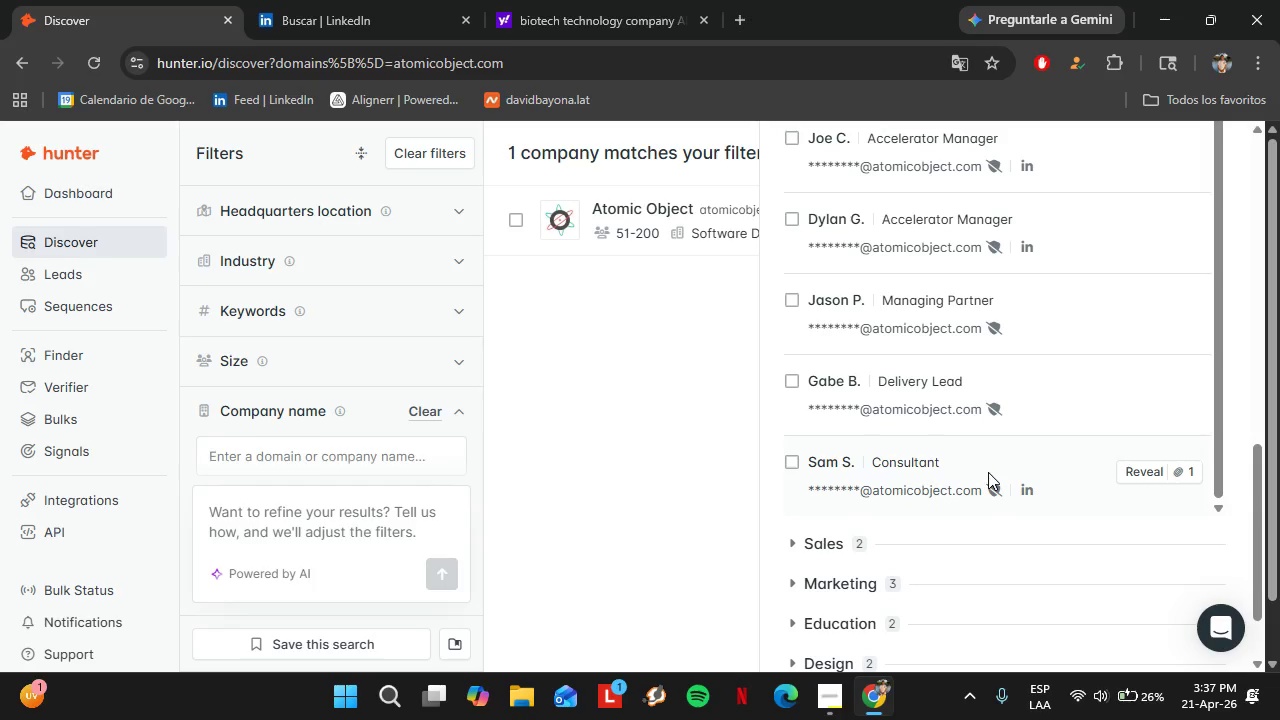 
scroll: coordinate [987, 472], scroll_direction: down, amount: 3.0
 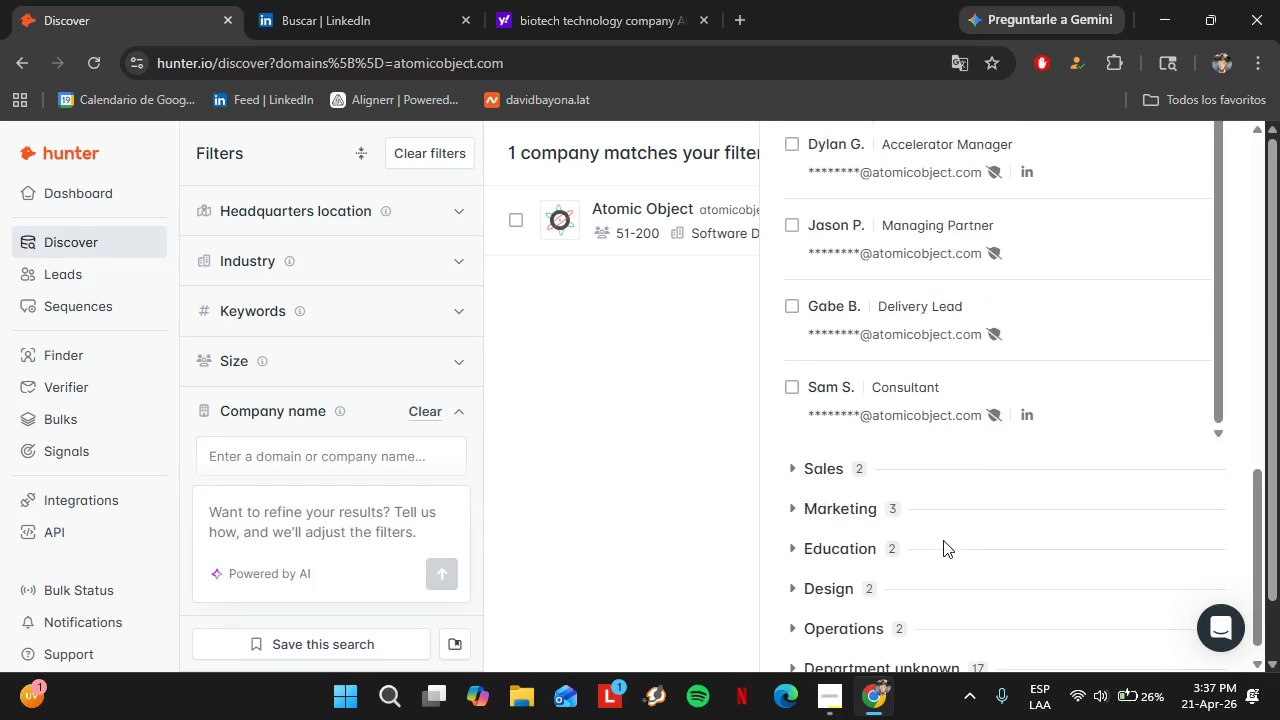 
scroll: coordinate [943, 540], scroll_direction: up, amount: 3.0
 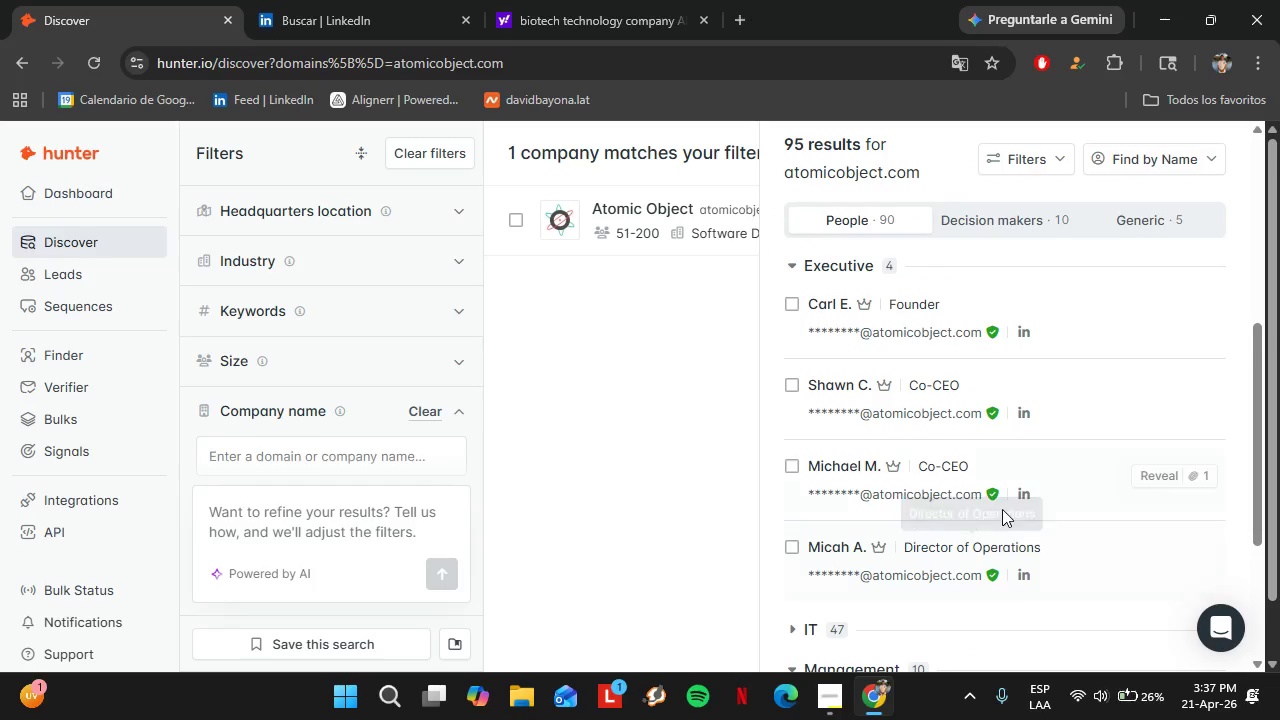 
scroll: coordinate [1087, 367], scroll_direction: down, amount: 7.0
 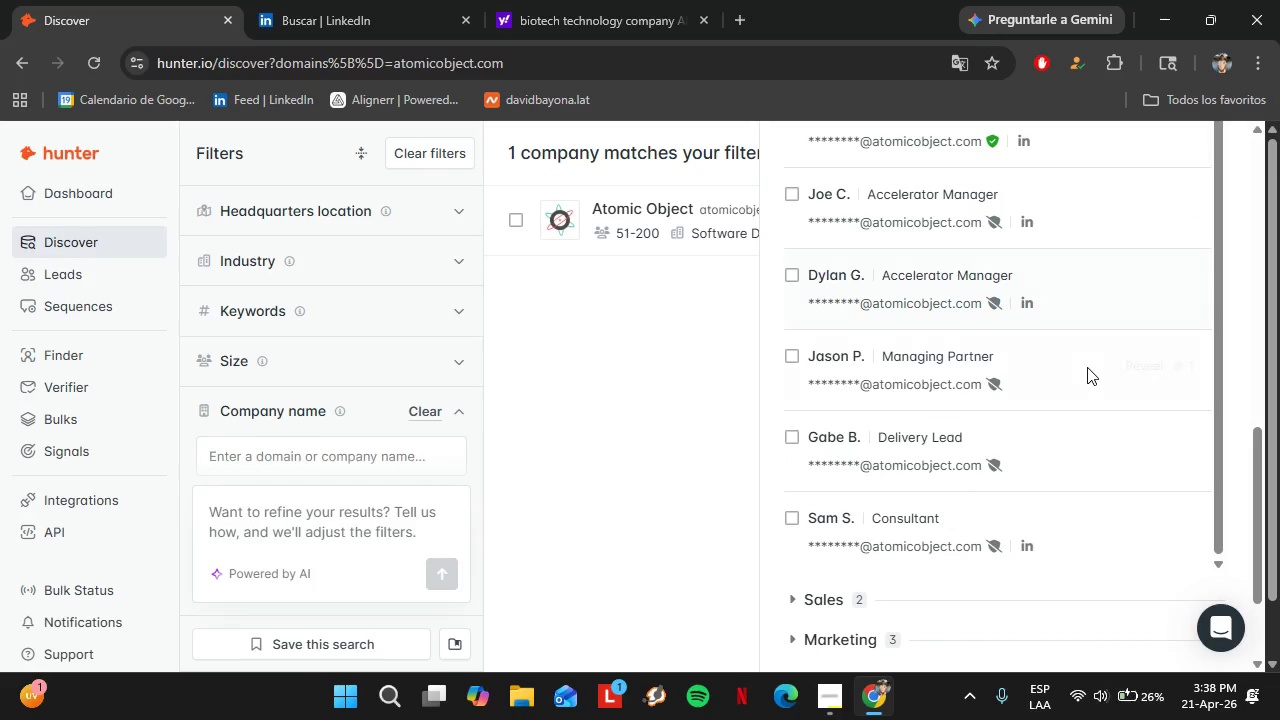 
scroll: coordinate [1086, 367], scroll_direction: up, amount: 5.0
 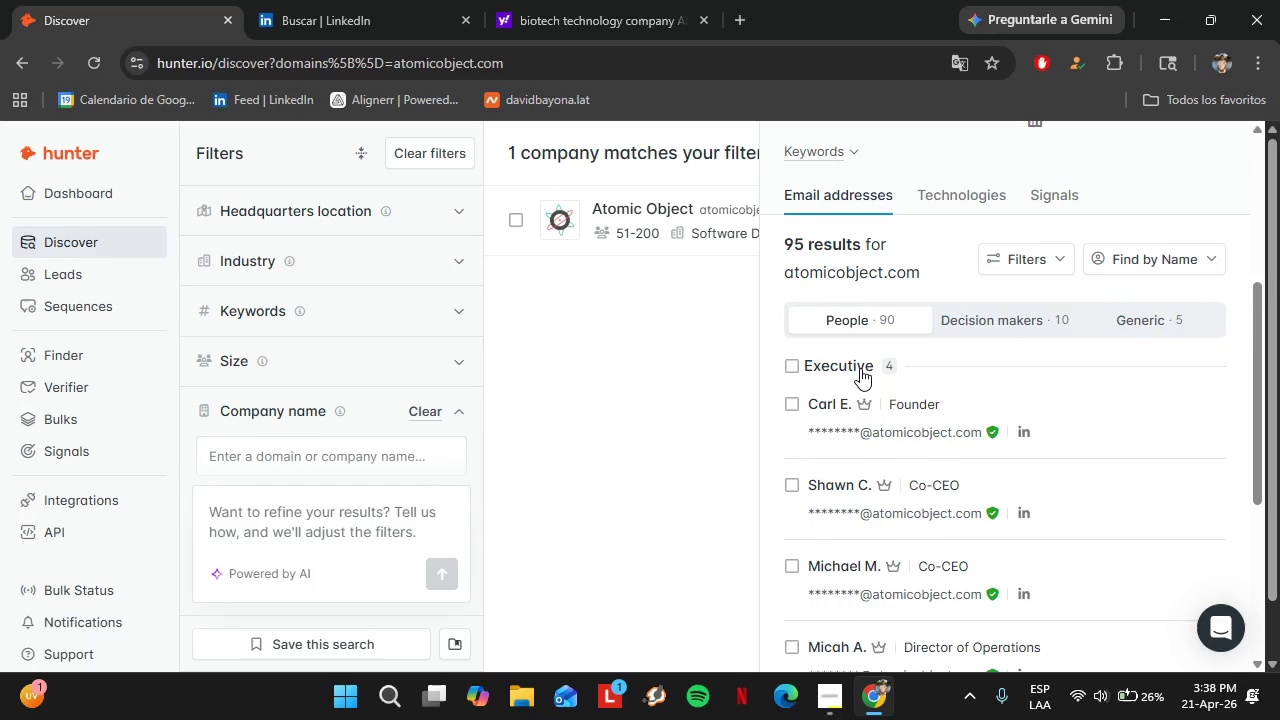 
left_click([860, 367])
 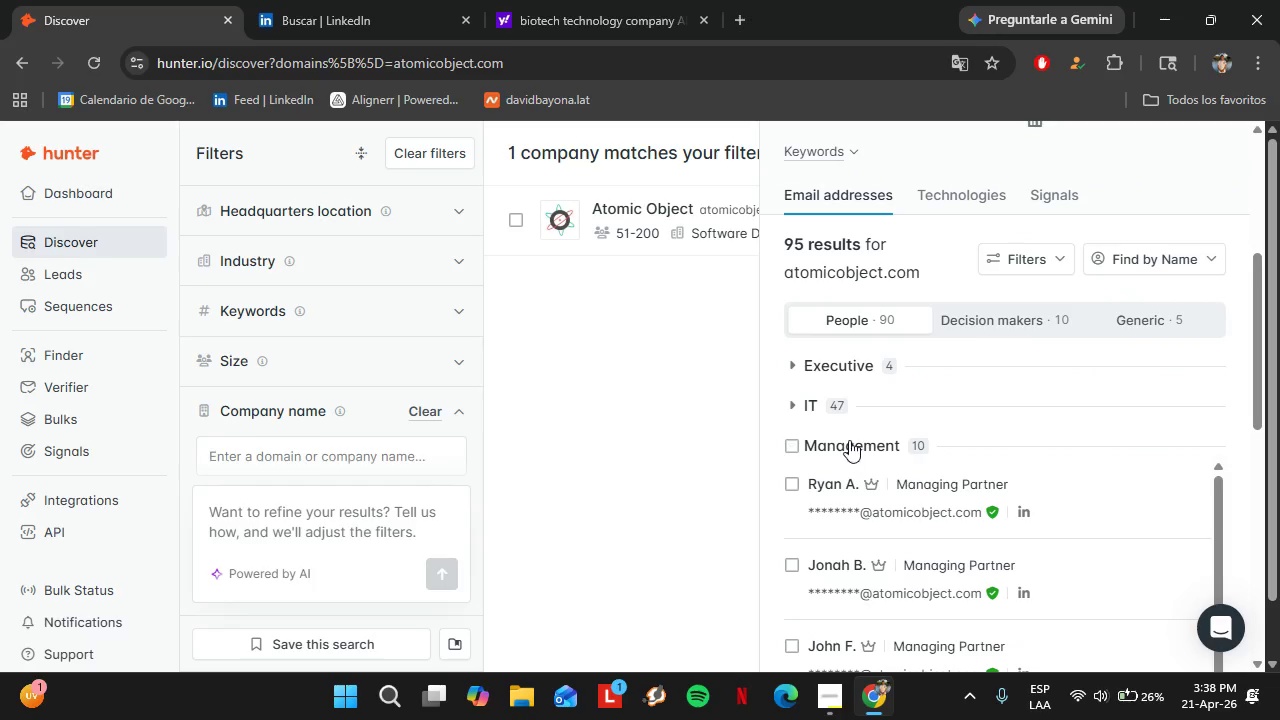 
left_click([849, 440])
 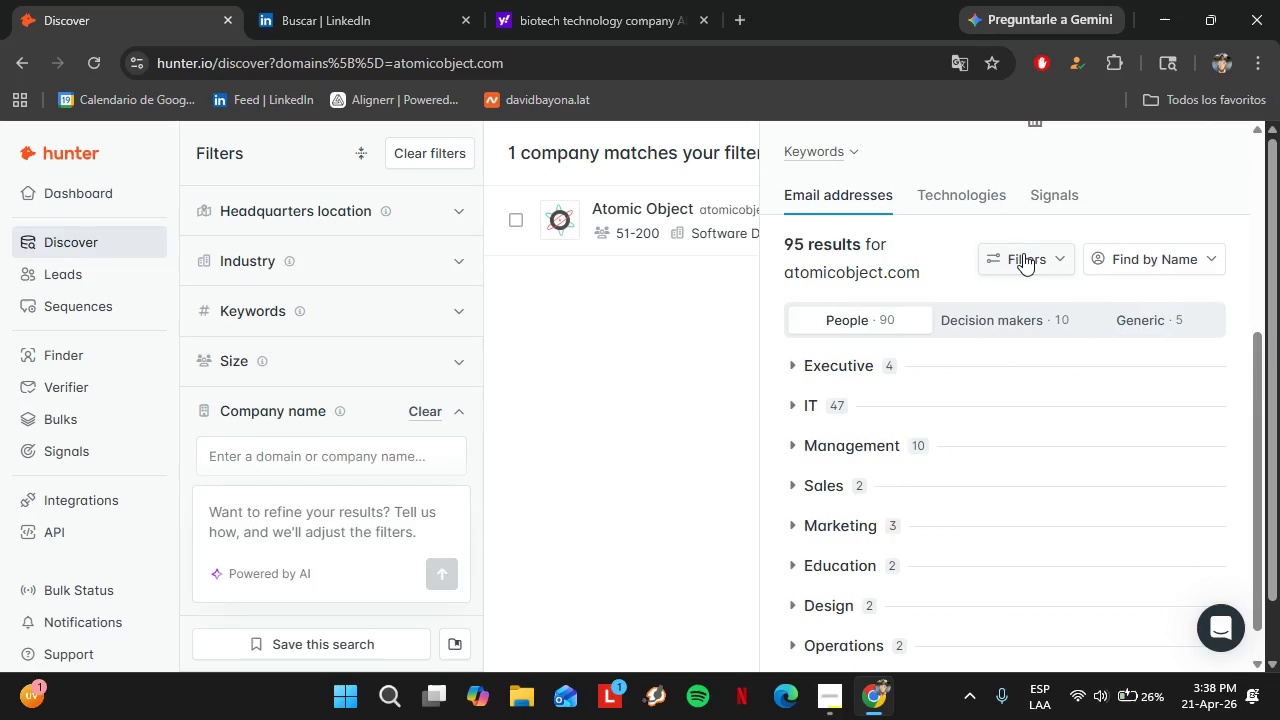 
left_click([1023, 253])
 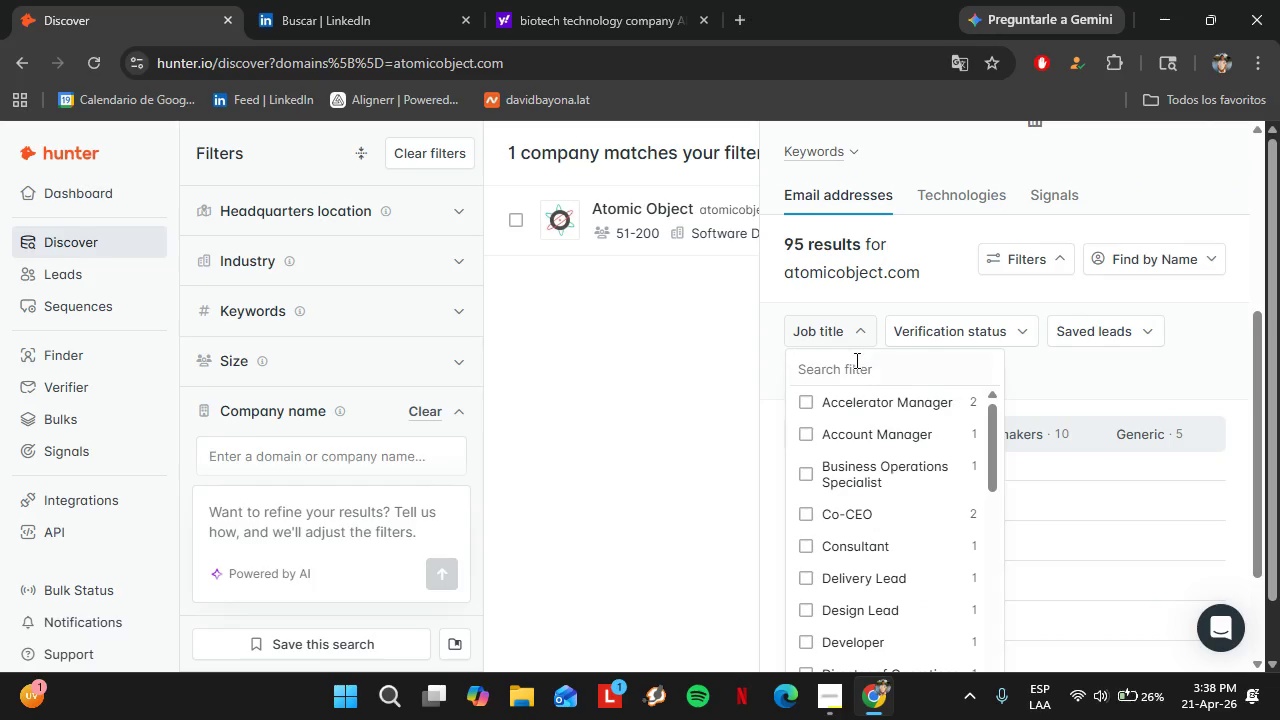 
left_click([856, 360])
 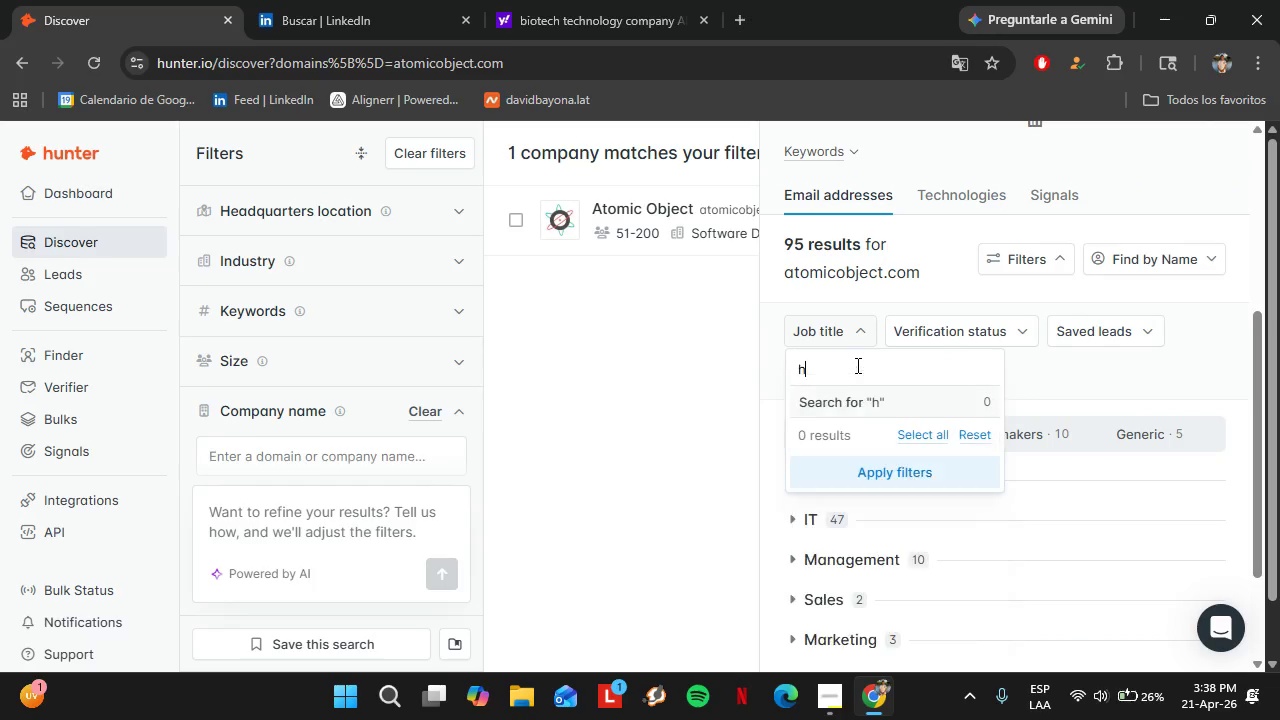 
type(hr)
key(Backspace)
type(uma)
key(Backspace)
key(Backspace)
key(Backspace)
key(Backspace)
type(tal)
key(Backspace)
key(Backspace)
key(Backspace)
key(Backspace)
type(peop)
 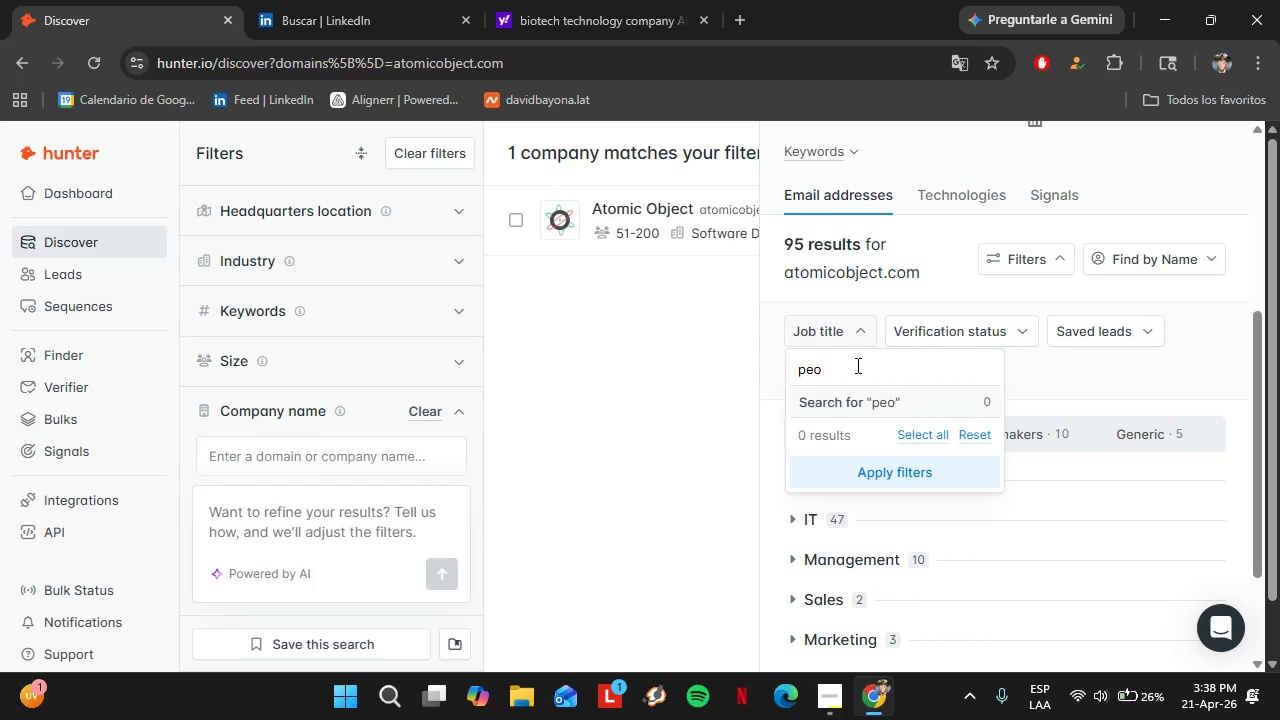 
hold_key(key=Backspace, duration=0.66)
 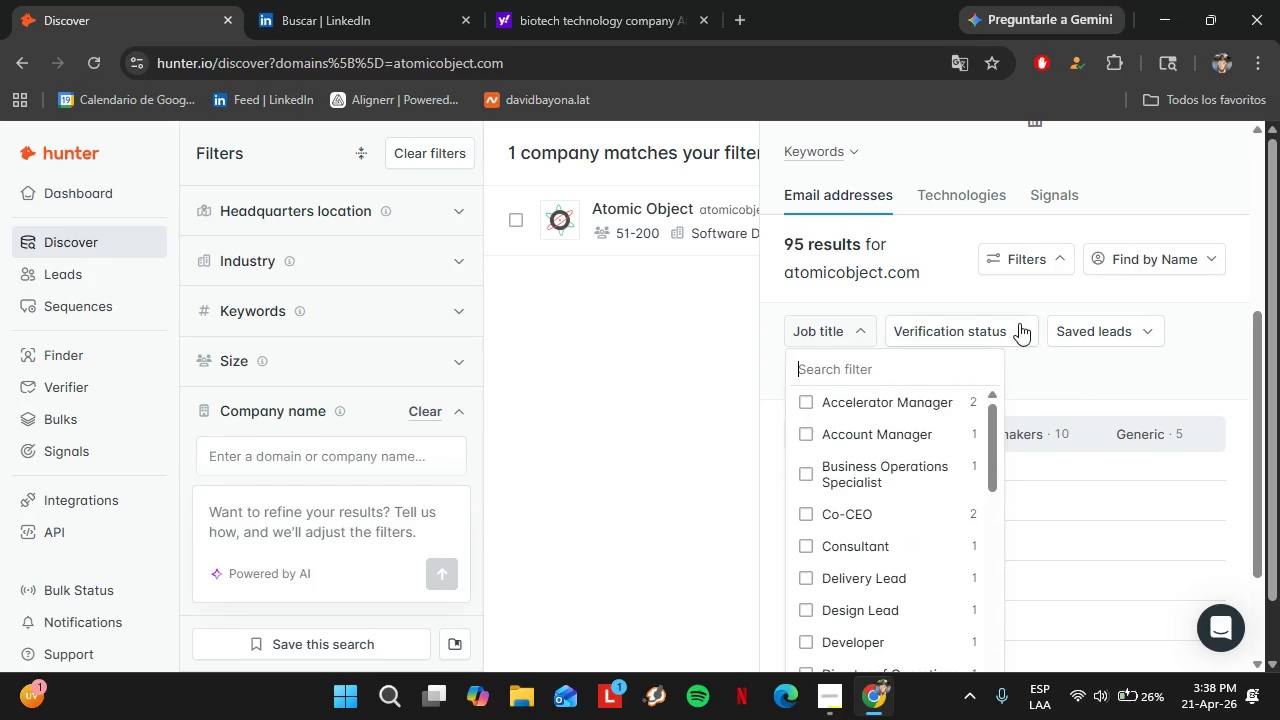 
scroll: coordinate [1227, 223], scroll_direction: up, amount: 6.0
 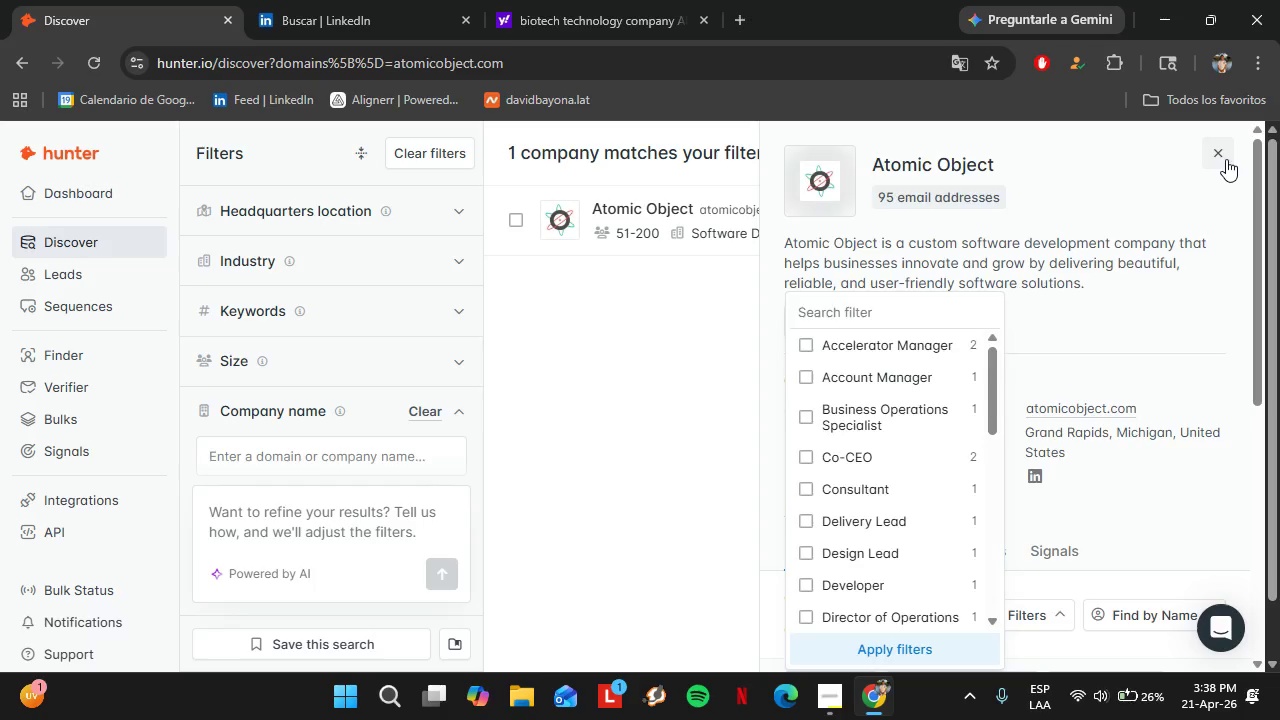 
left_click([1226, 159])
 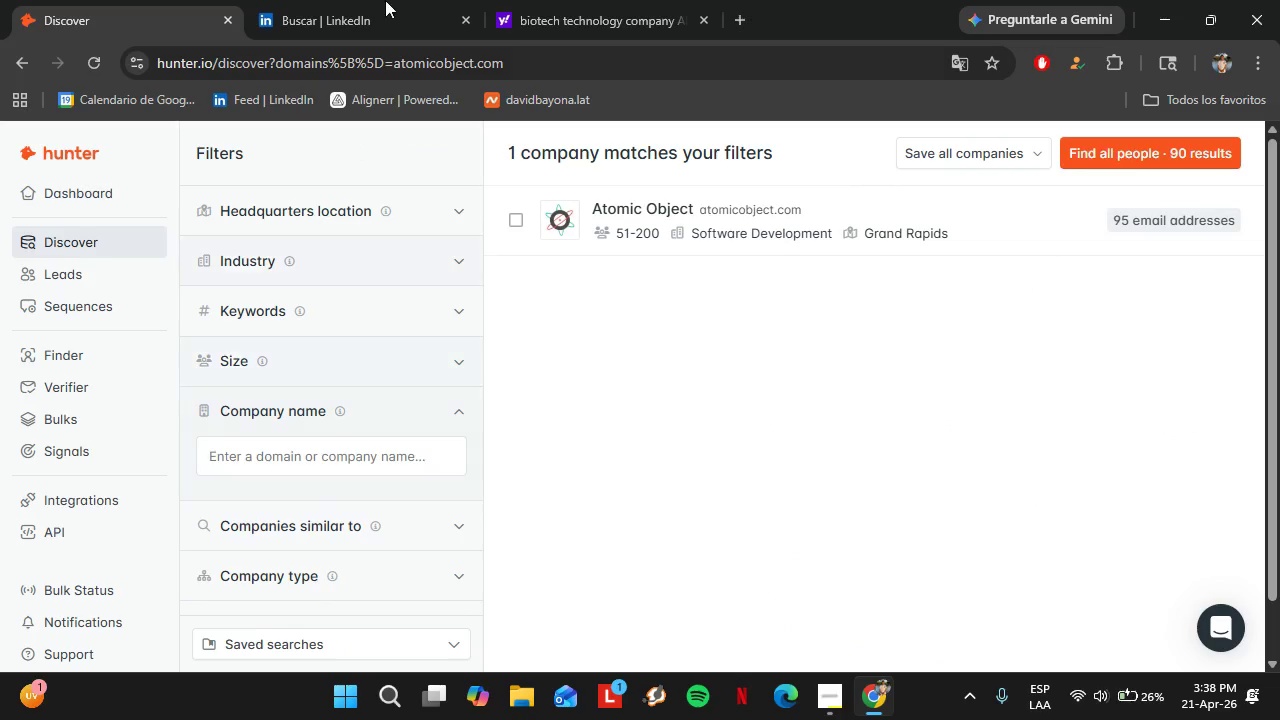 
left_click([375, 0])
 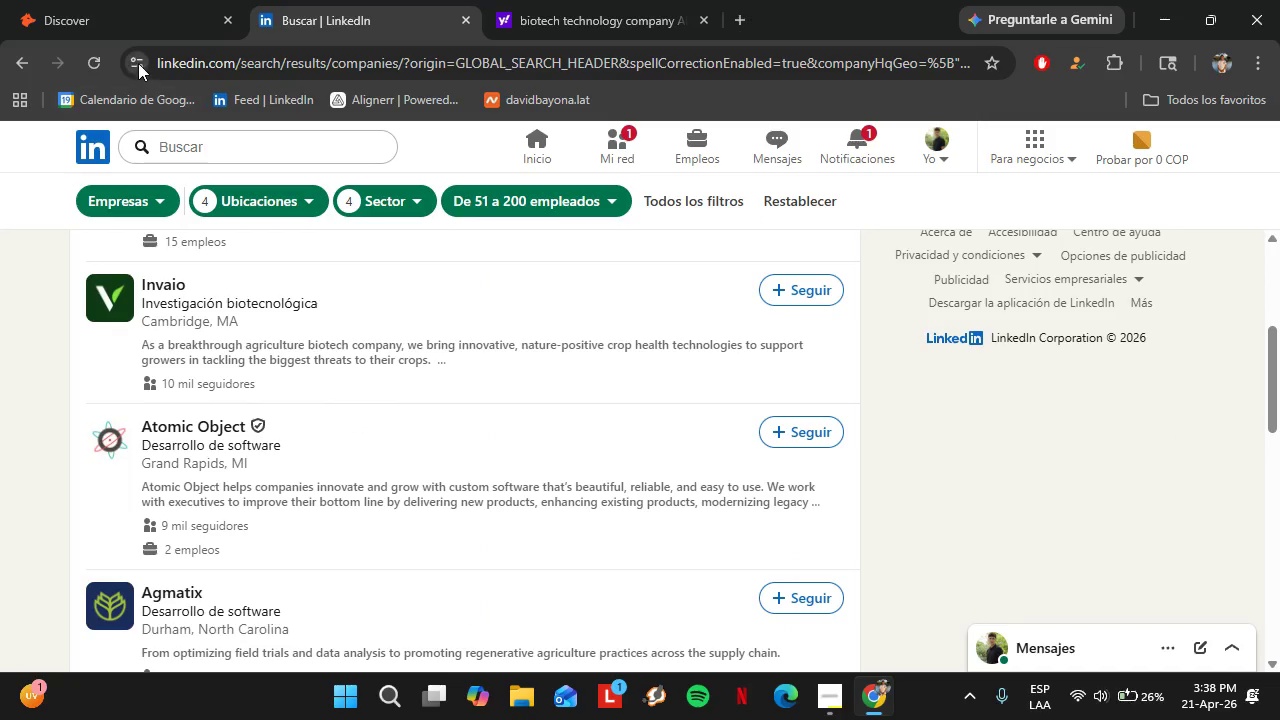 
left_click([133, 15])
 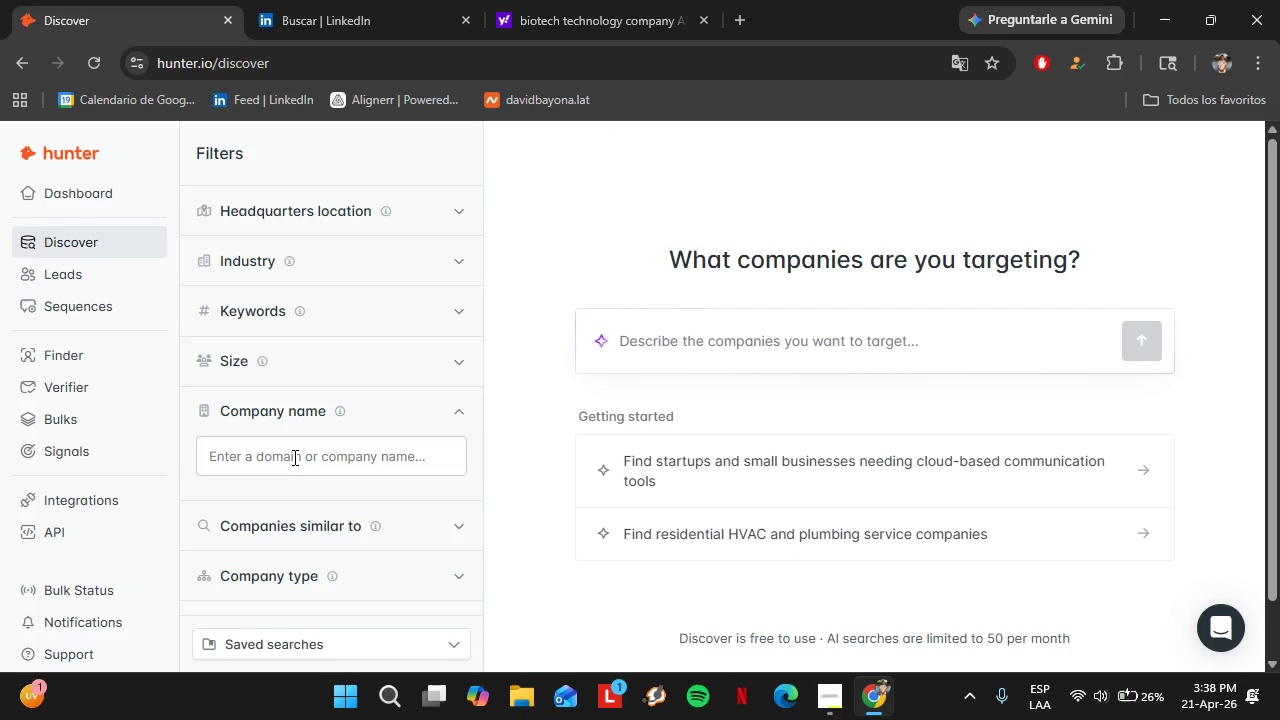 
left_click([293, 457])
 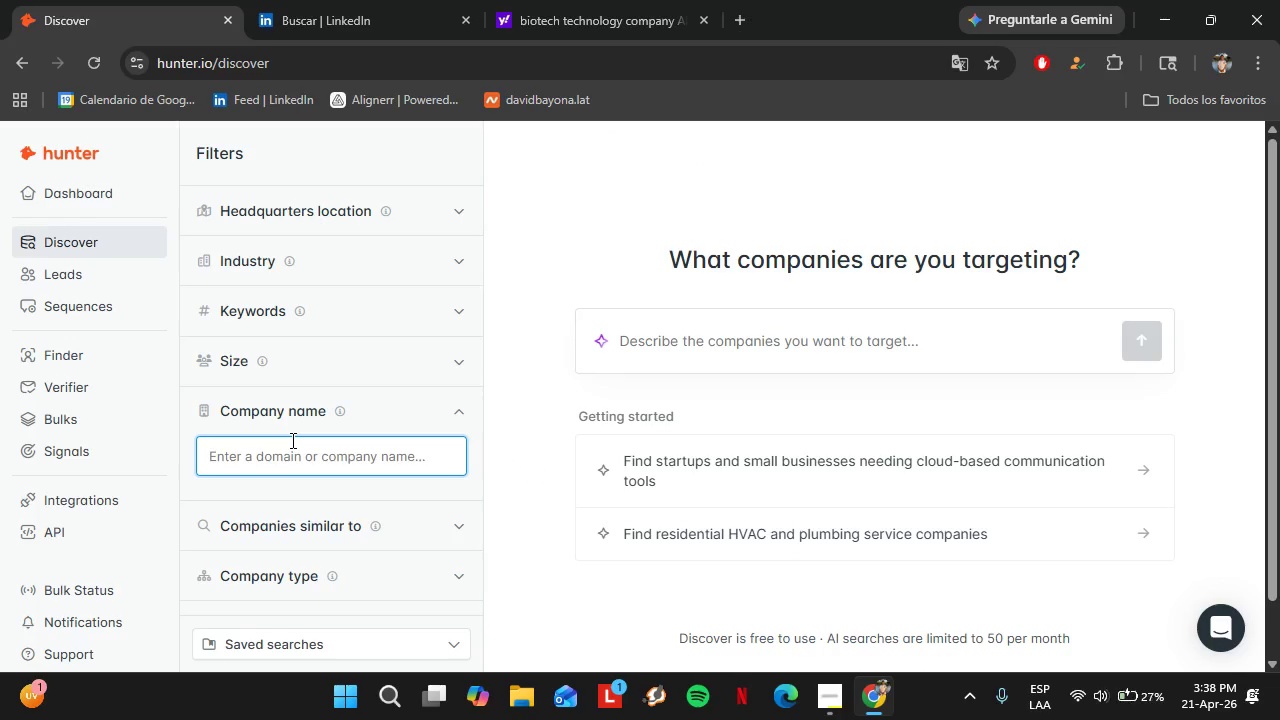 
type(agmatix)
 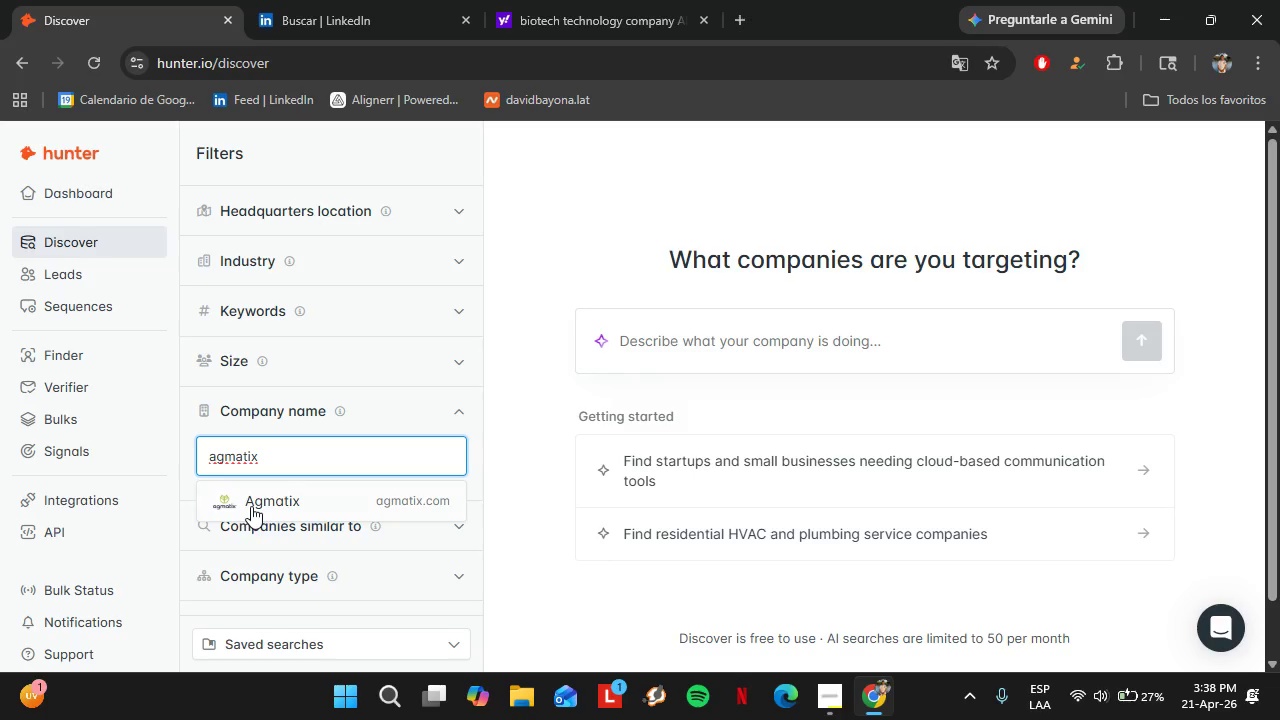 
left_click([251, 507])
 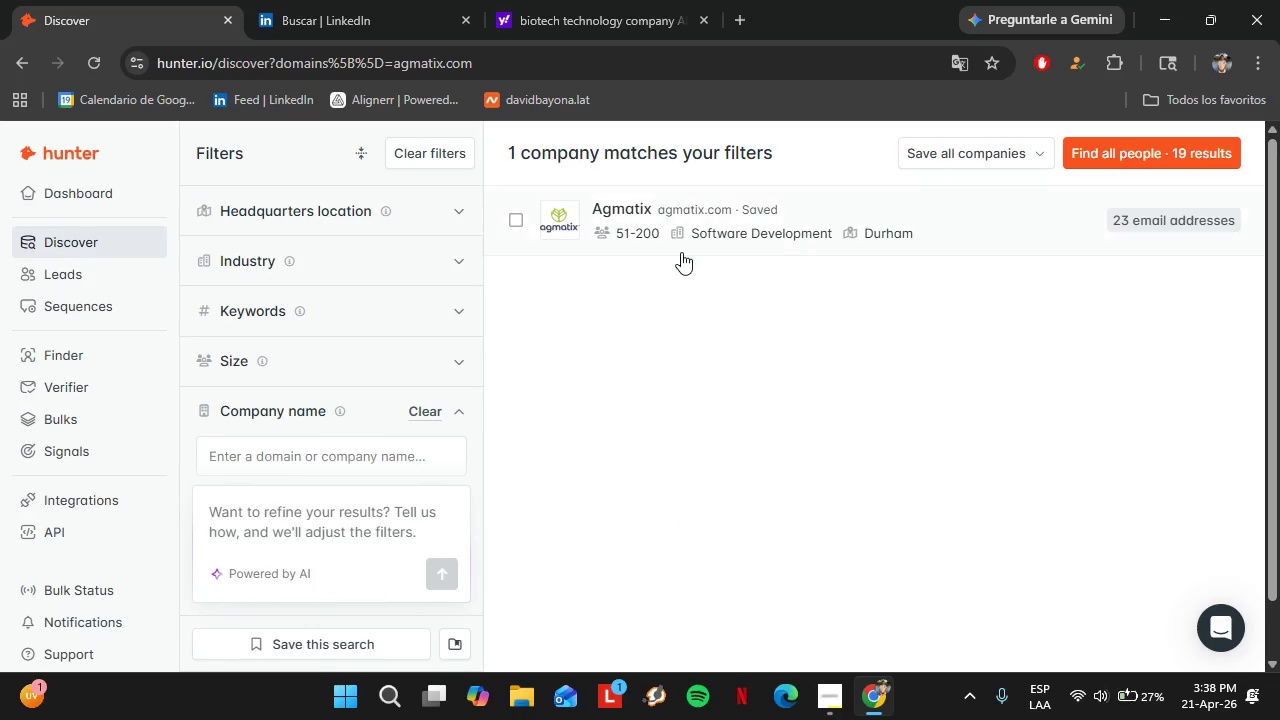 
left_click([757, 211])
 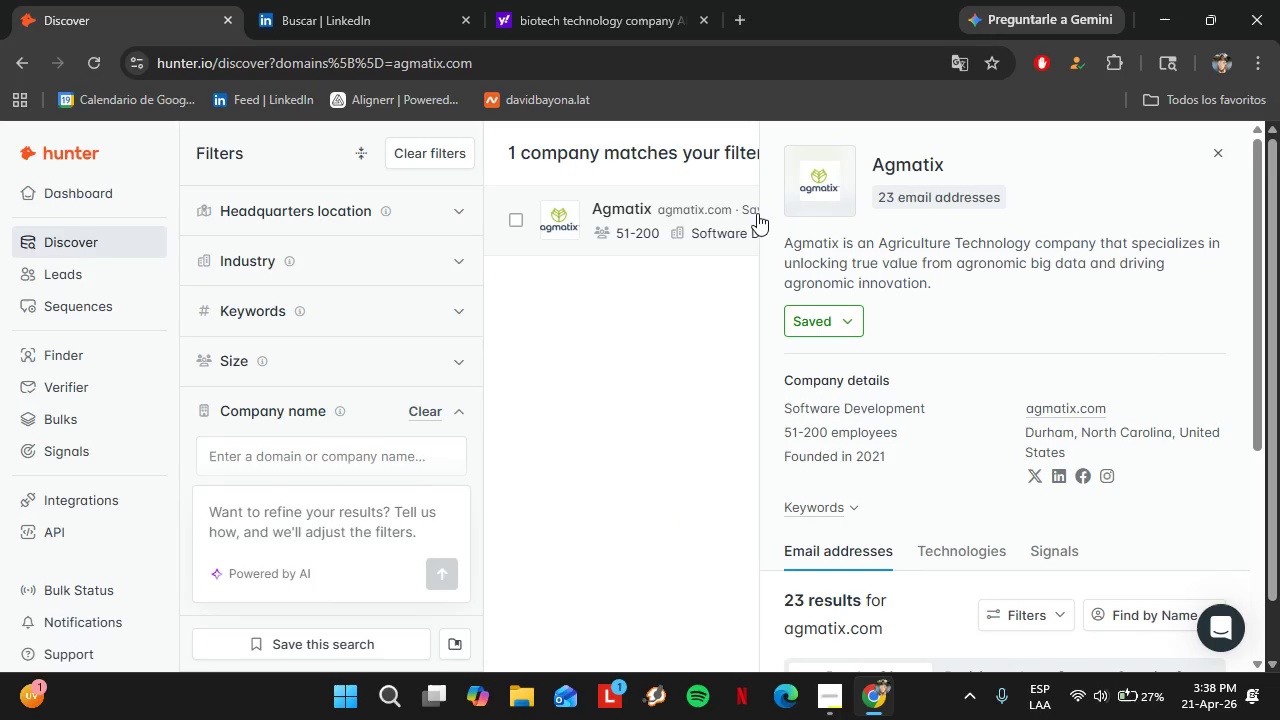 
scroll: coordinate [965, 433], scroll_direction: down, amount: 7.0
 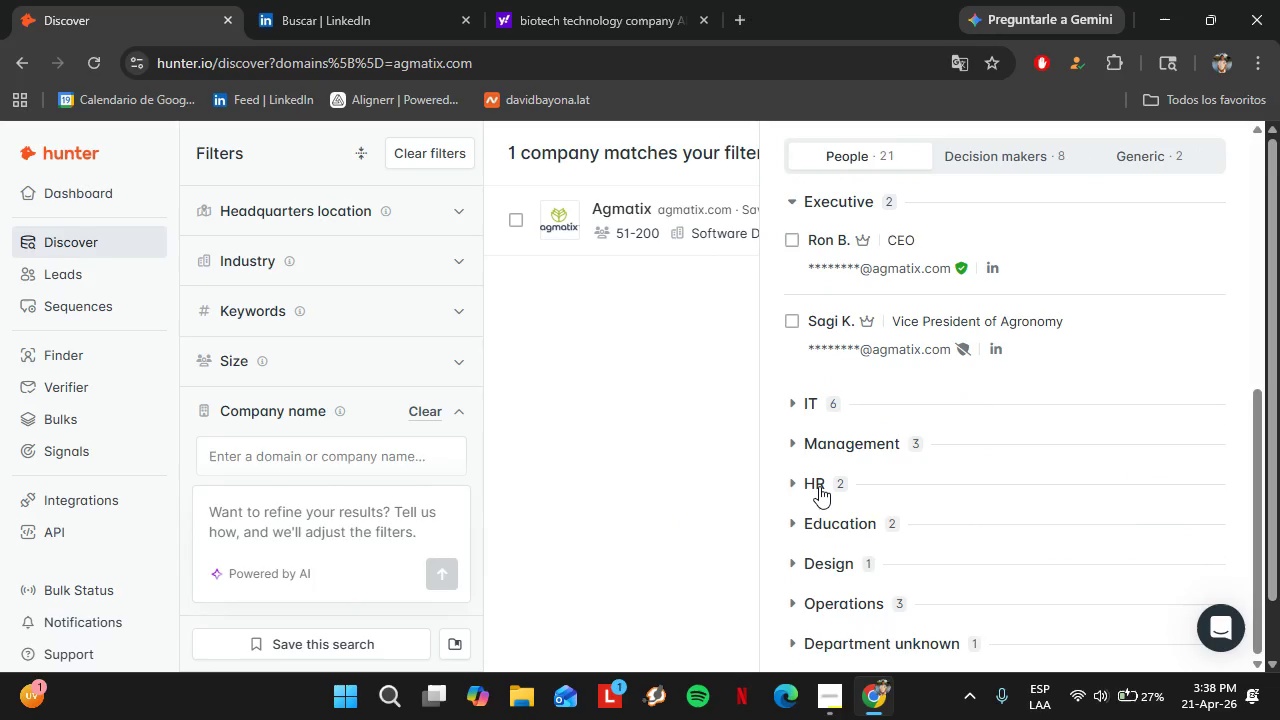 
left_click([819, 486])
 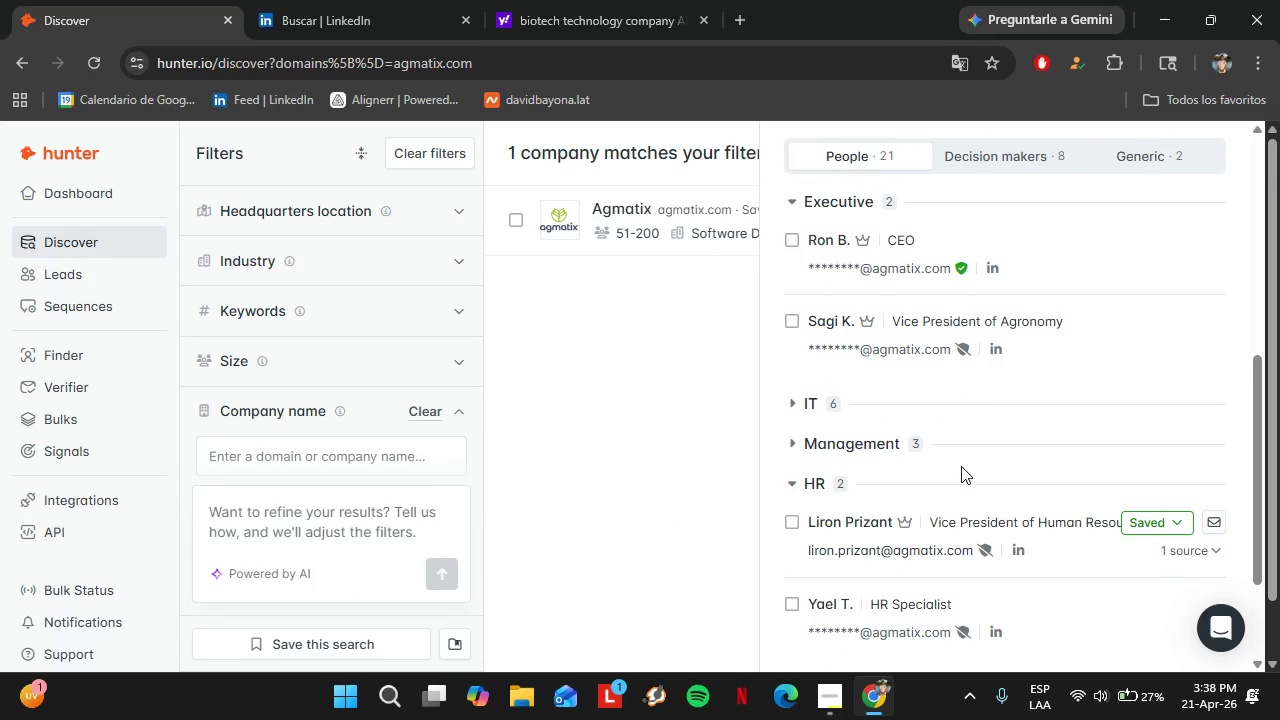 
scroll: coordinate [961, 466], scroll_direction: down, amount: 1.0
 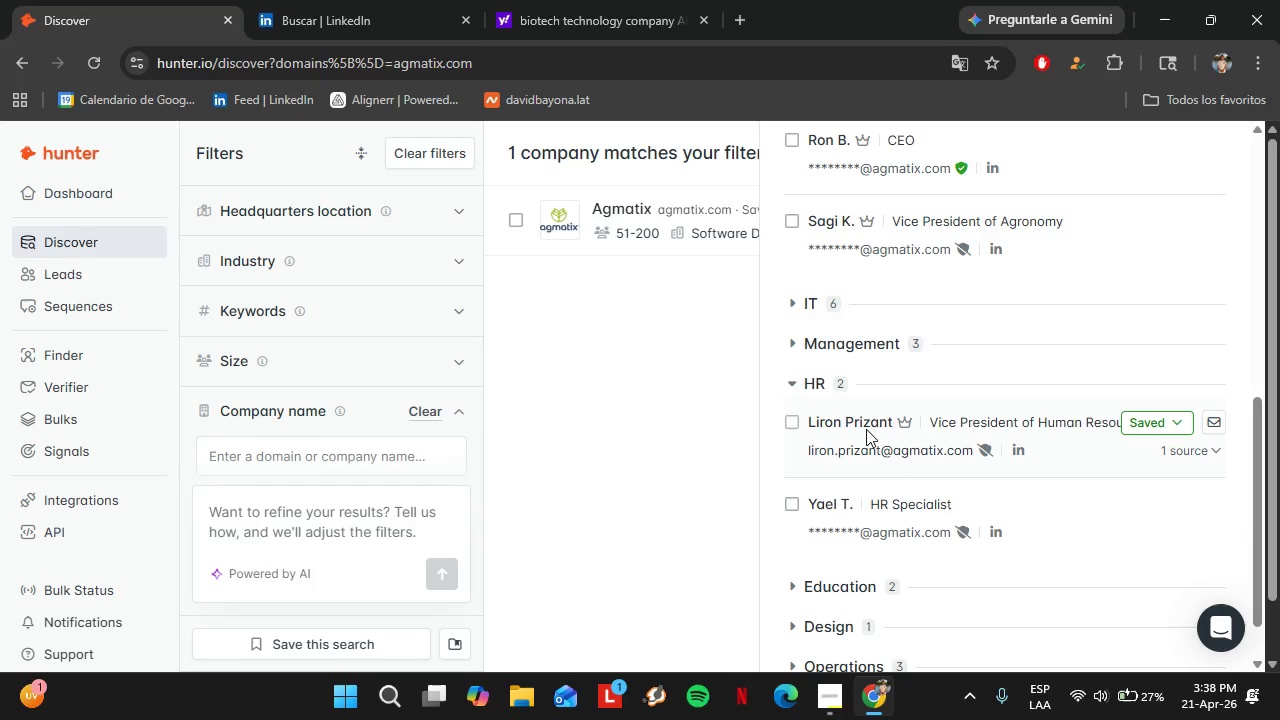 
scroll: coordinate [867, 428], scroll_direction: up, amount: 1.0
 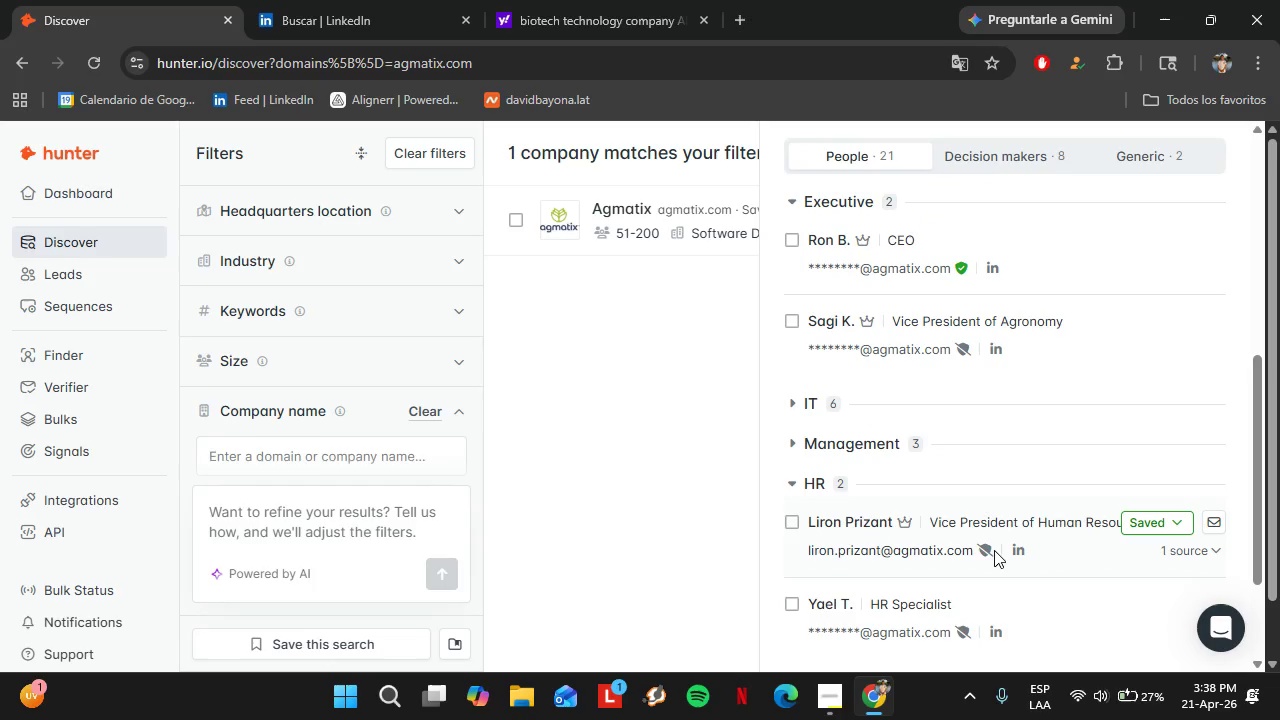 
left_click([985, 552])
 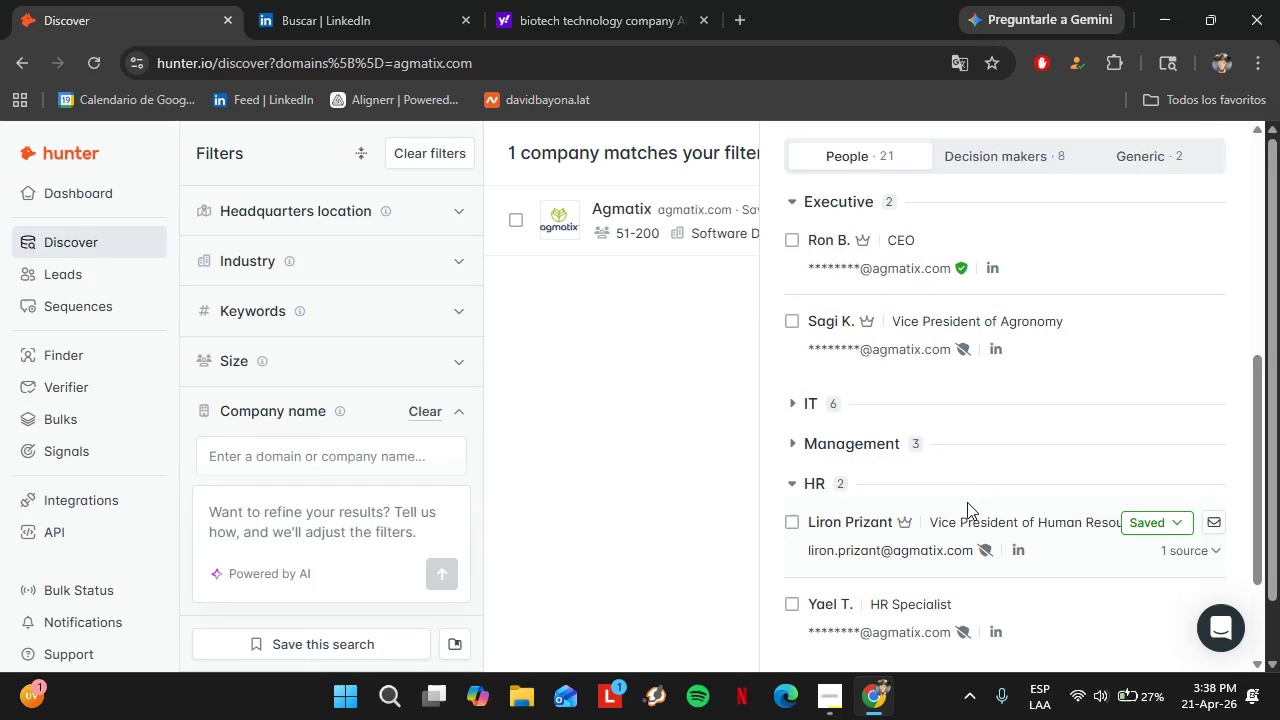 
scroll: coordinate [967, 502], scroll_direction: up, amount: 1.0
 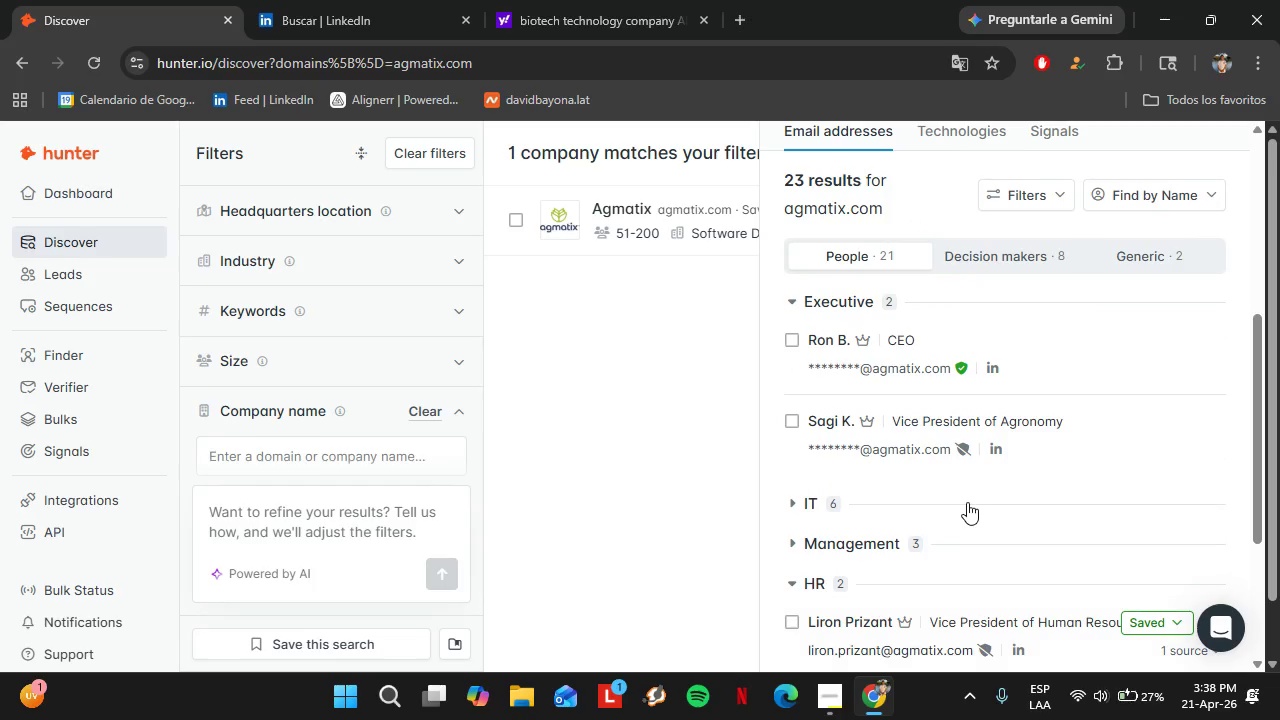 
scroll: coordinate [967, 502], scroll_direction: down, amount: 2.0
 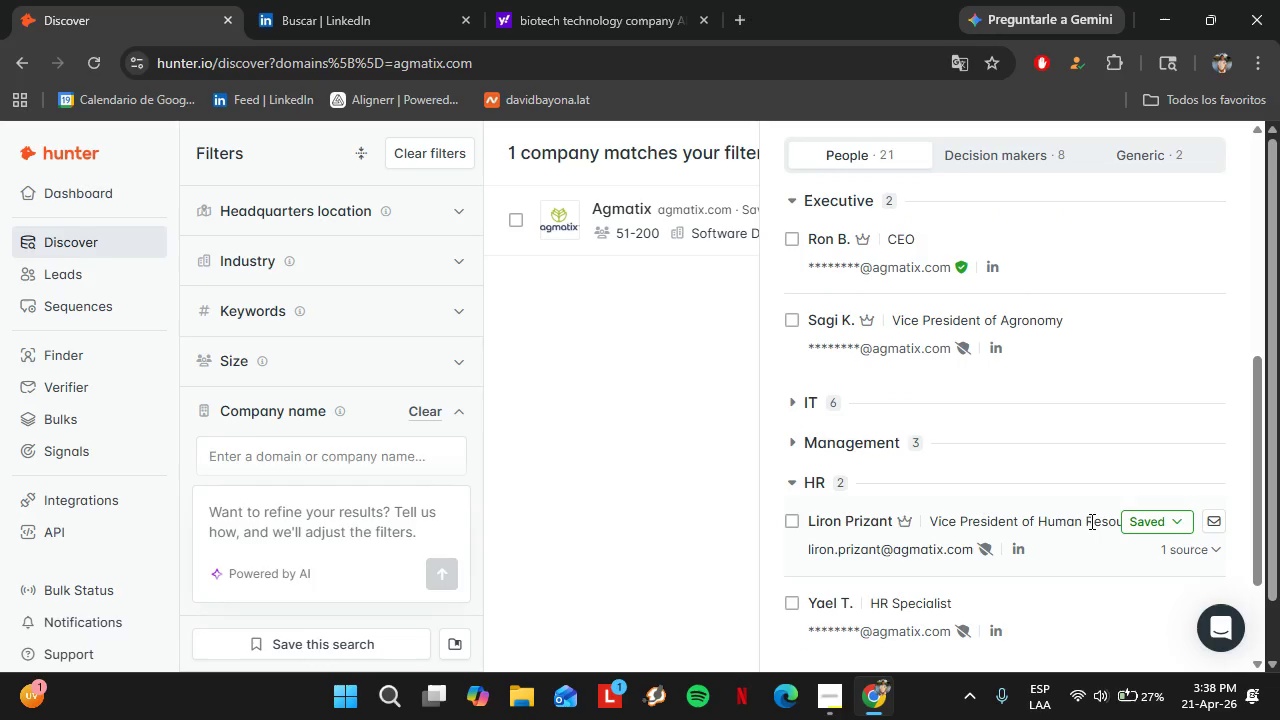 
scroll: coordinate [1125, 234], scroll_direction: up, amount: 6.0
 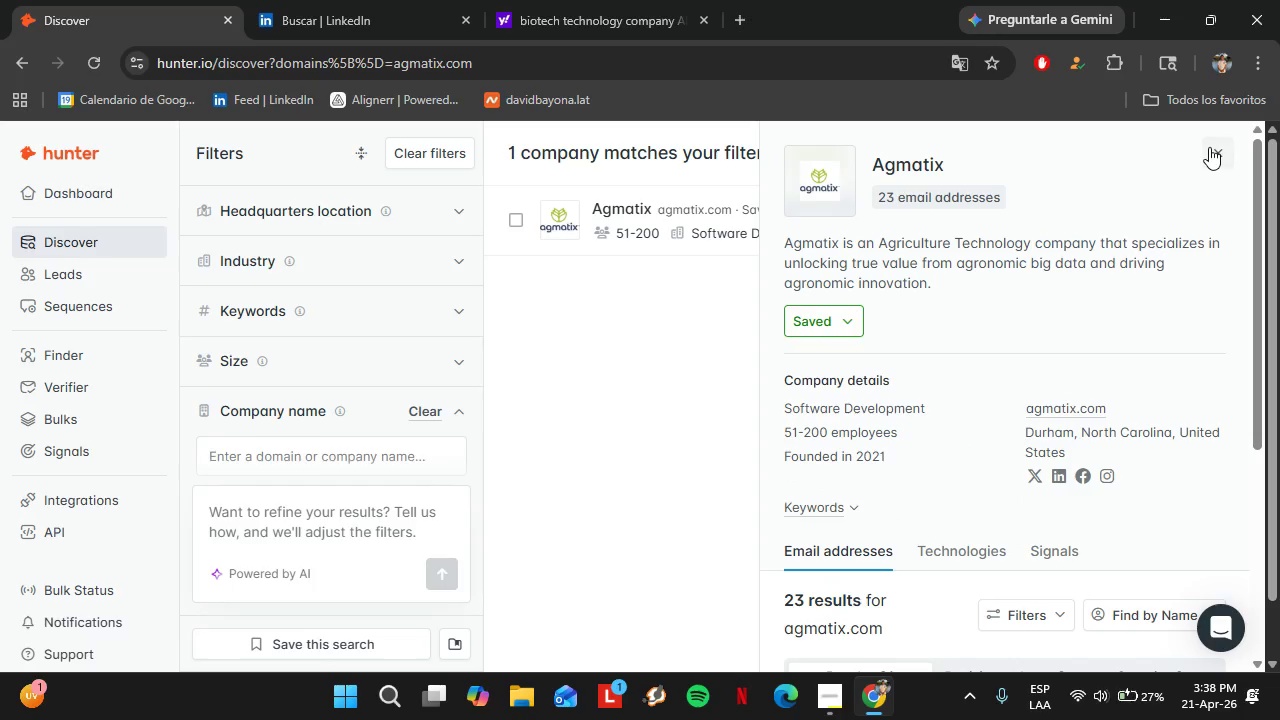 
left_click([1209, 147])
 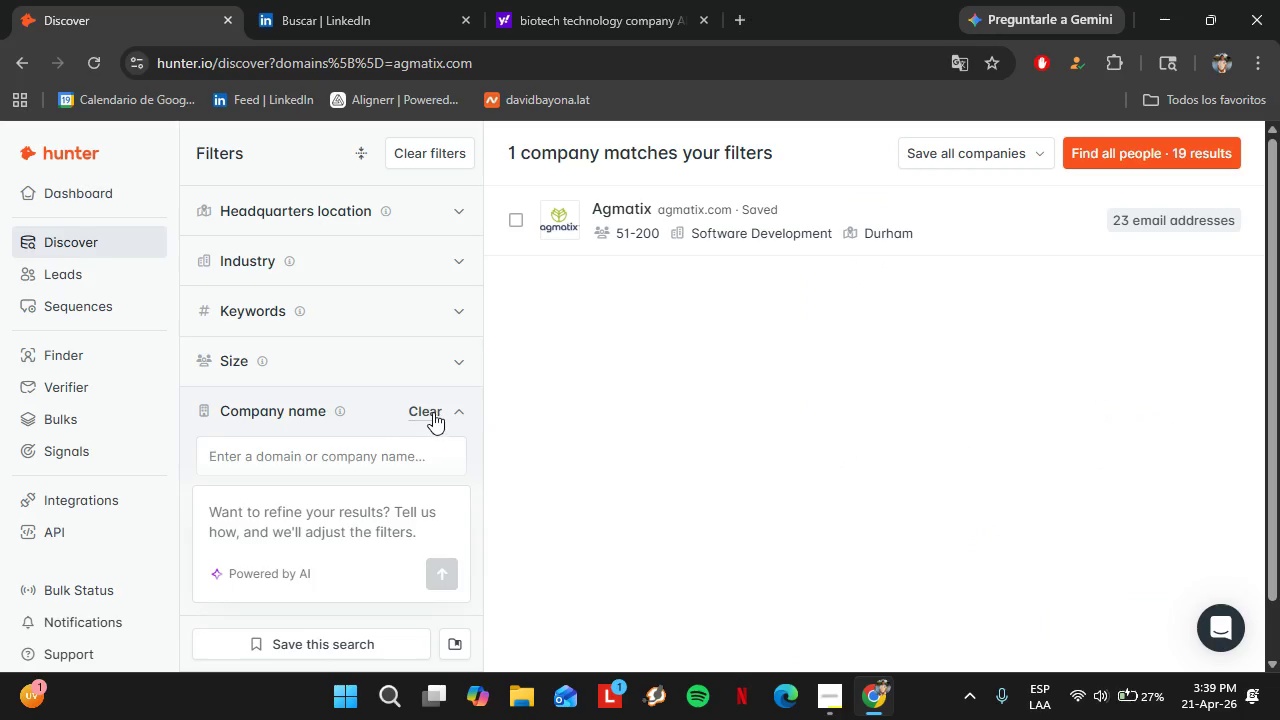 
double_click([328, 0])
 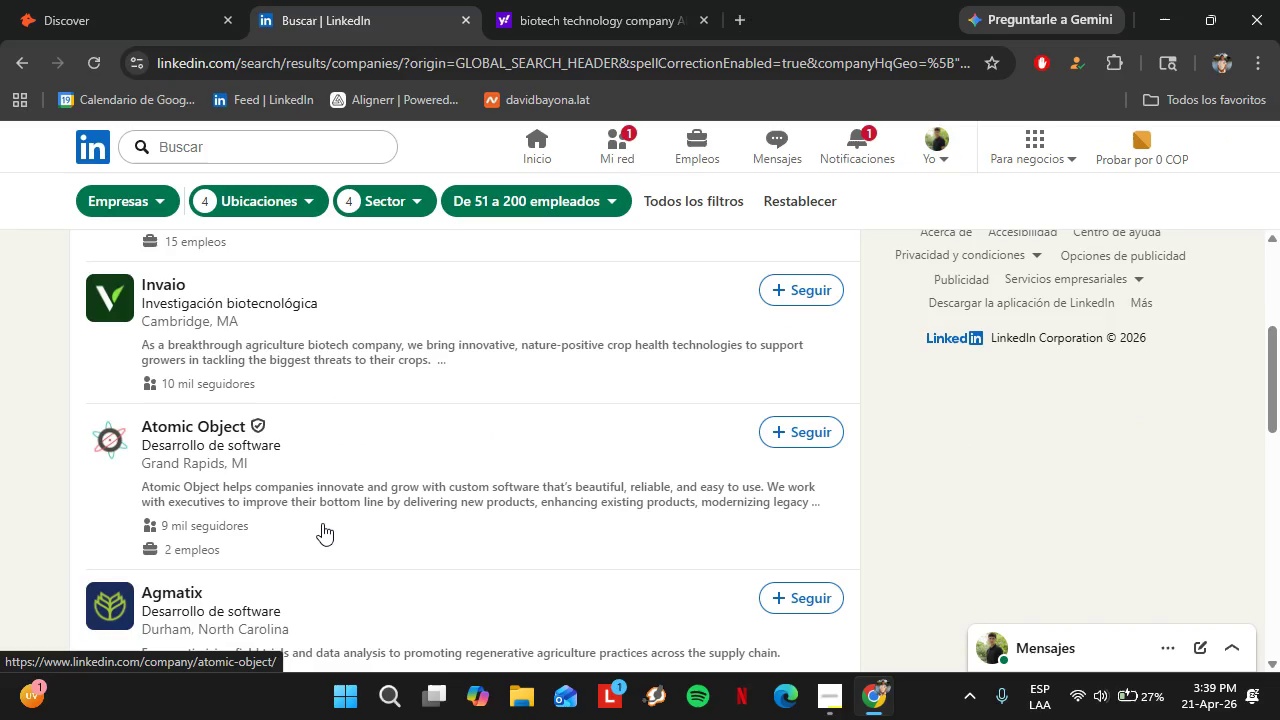 
scroll: coordinate [322, 523], scroll_direction: down, amount: 3.0
 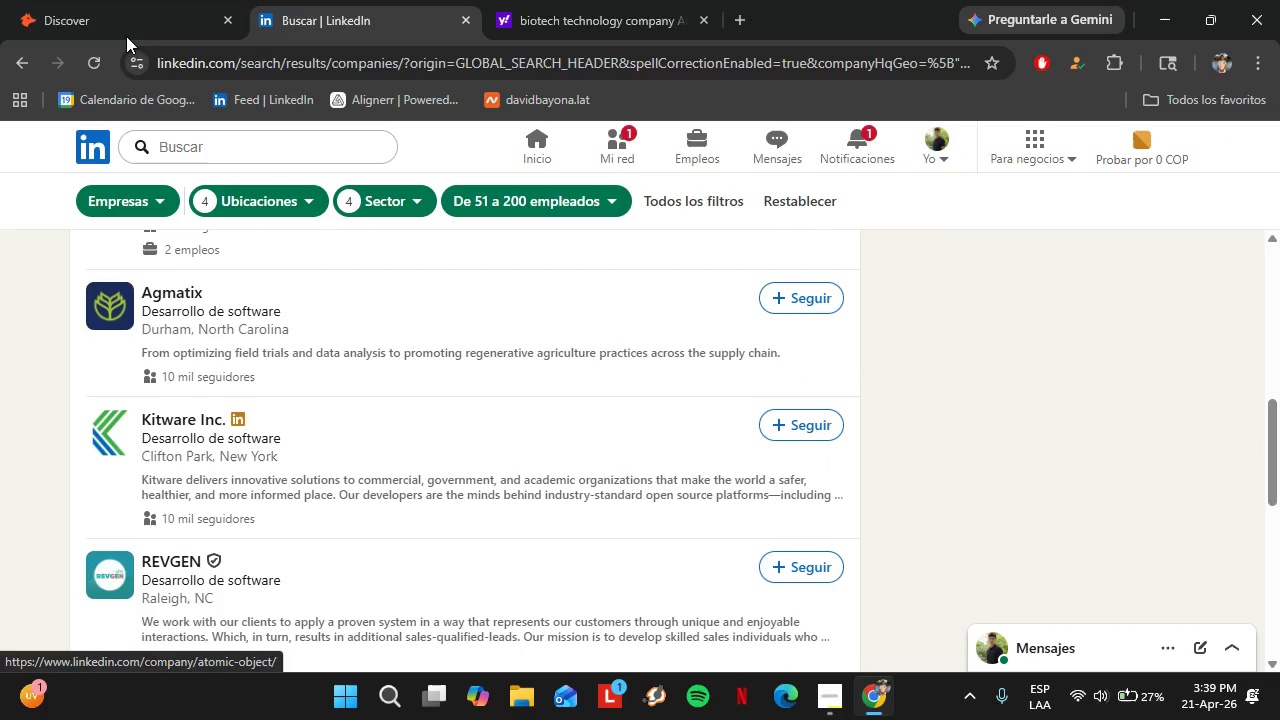 
left_click([125, 28])
 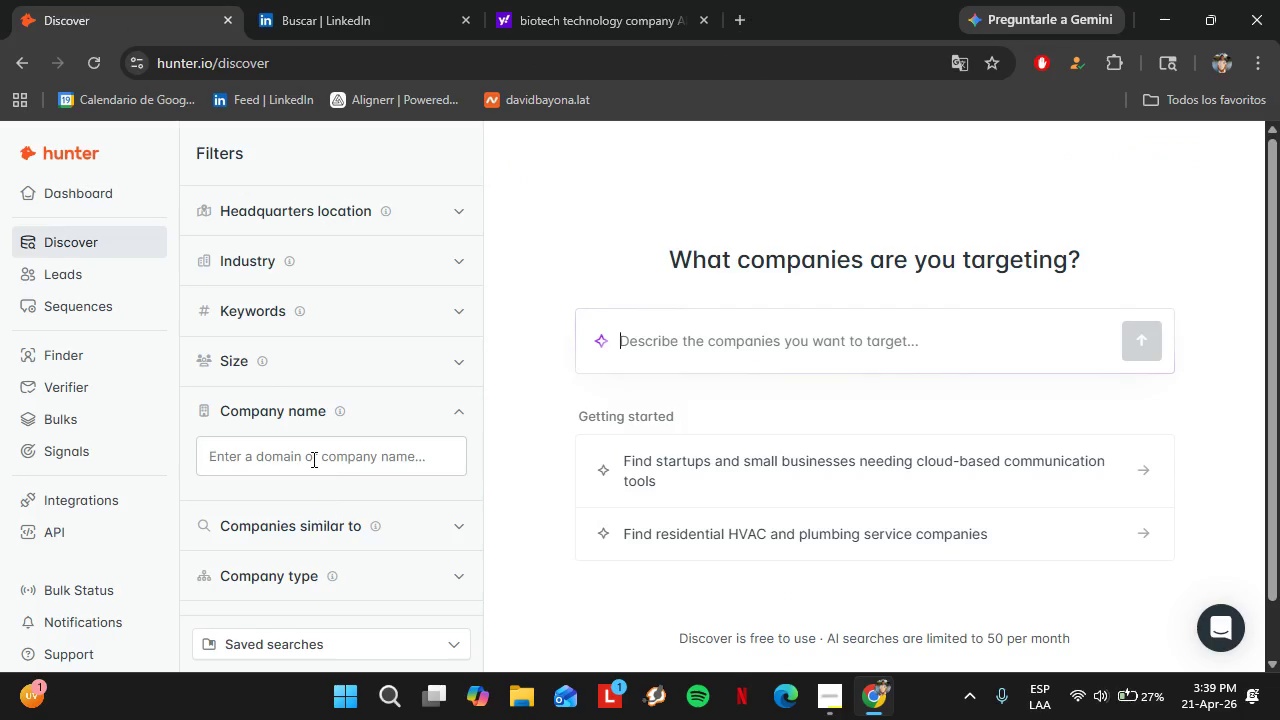 
left_click([312, 459])
 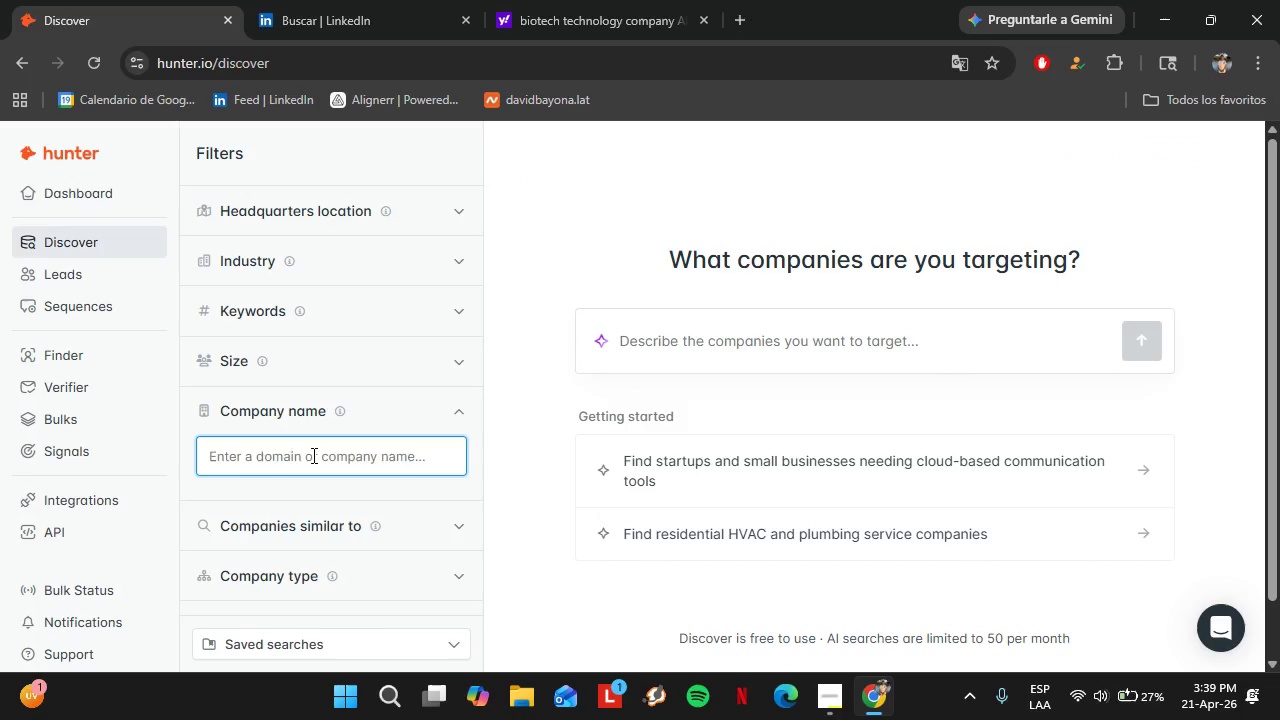 
type(kitware)
 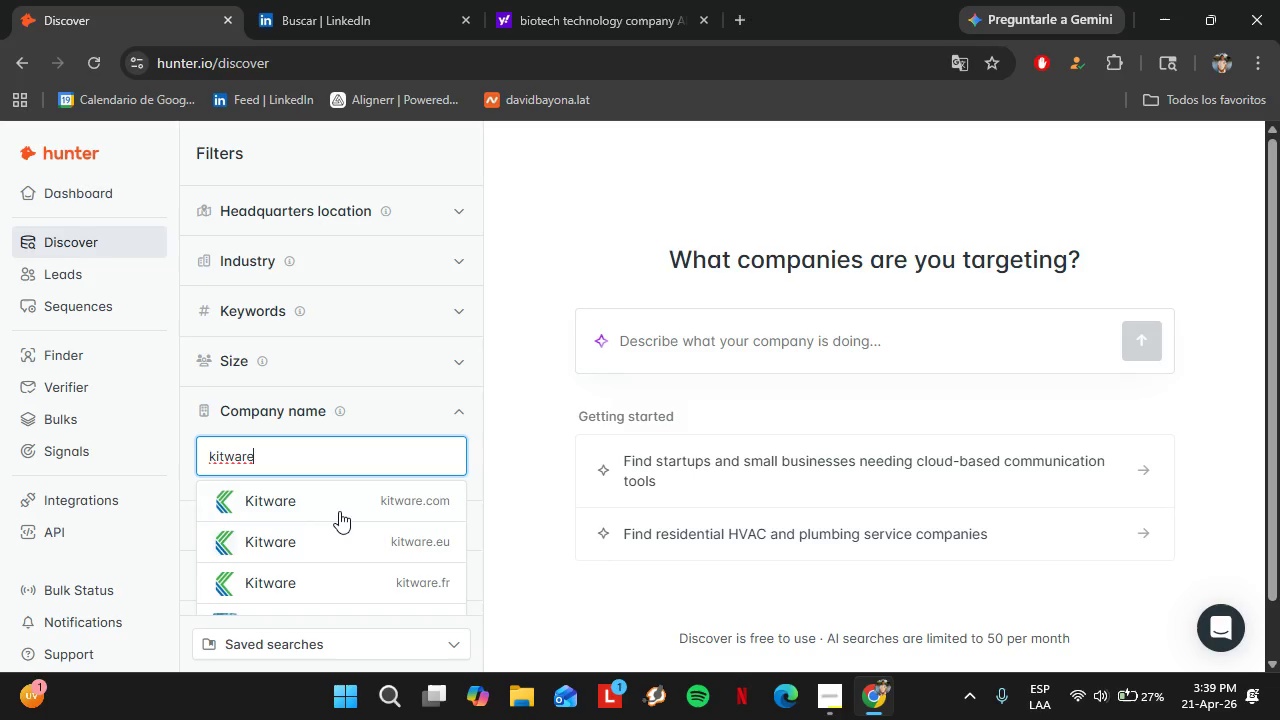 
left_click([334, 505])
 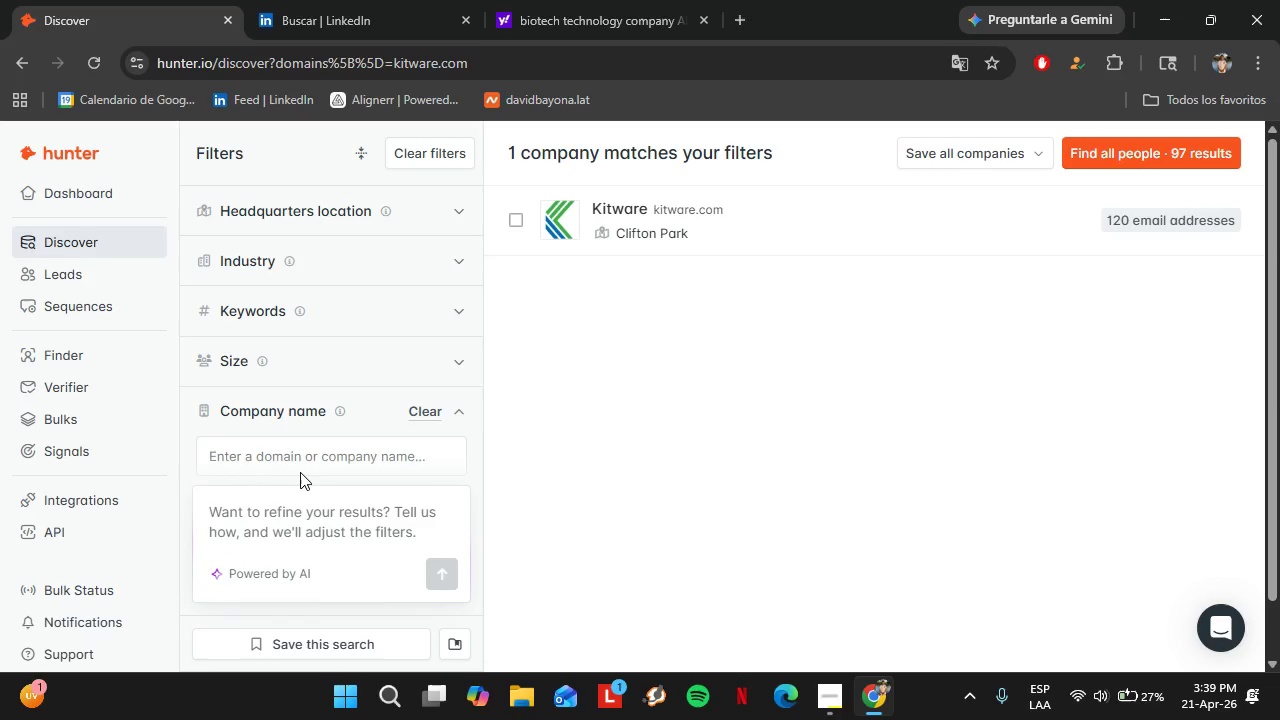 
wait(6.45)
 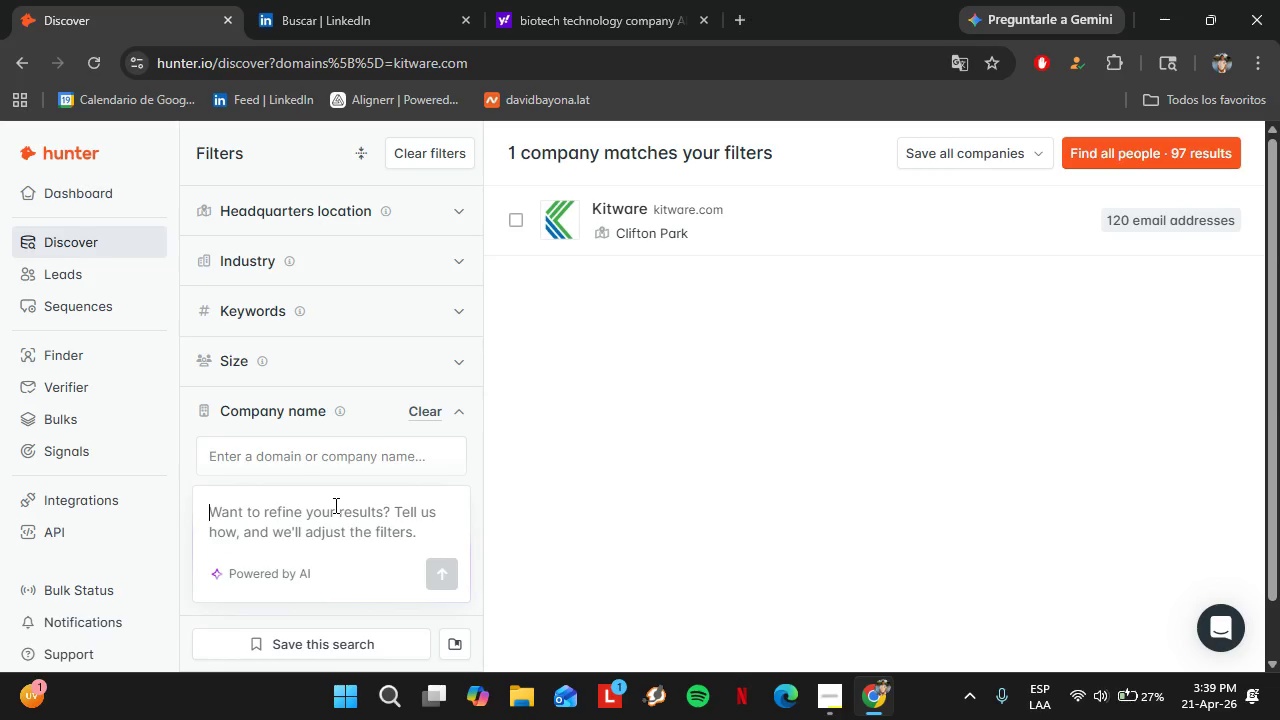 
type(kitware)
 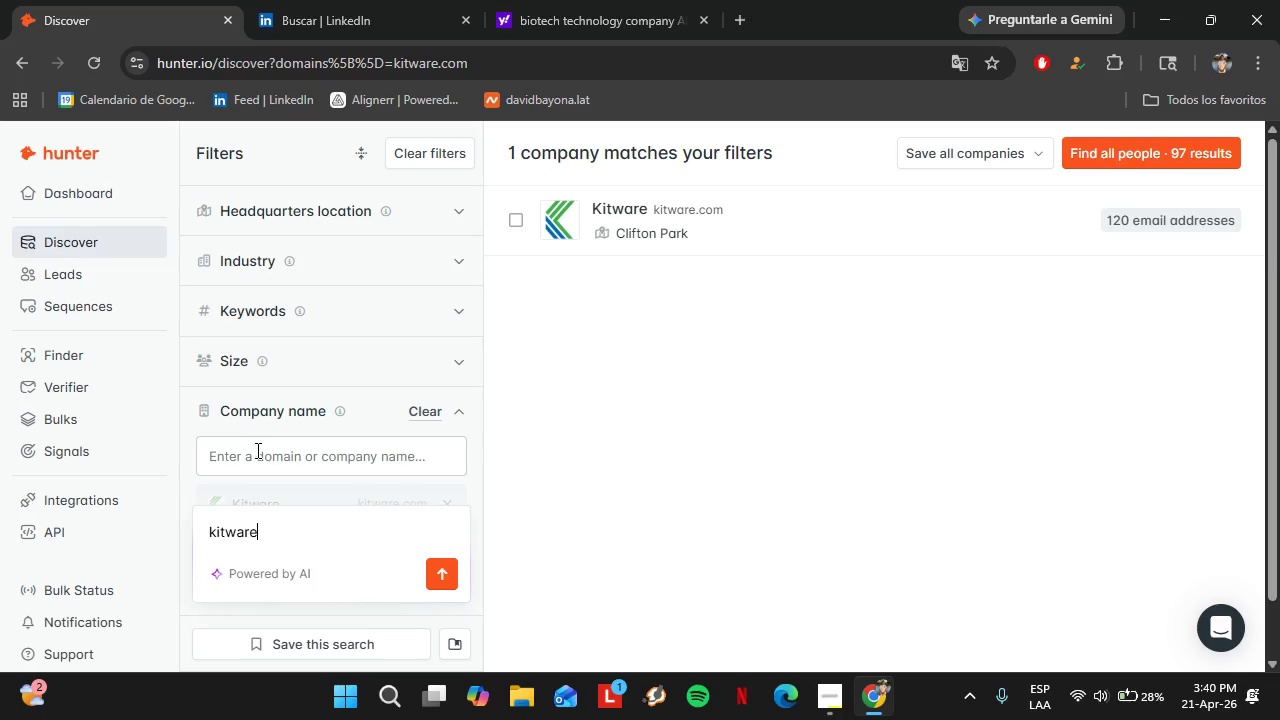 
wait(92.92)
 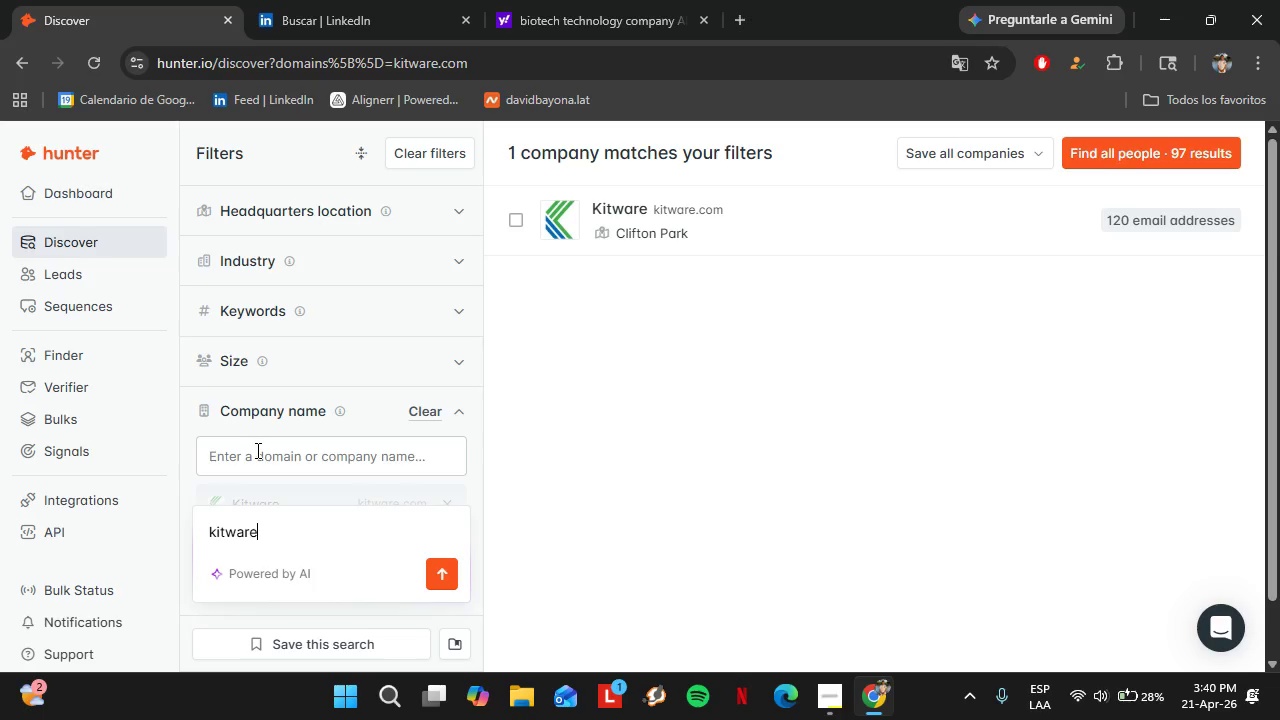 
scroll: coordinate [362, 444], scroll_direction: down, amount: 1.0
 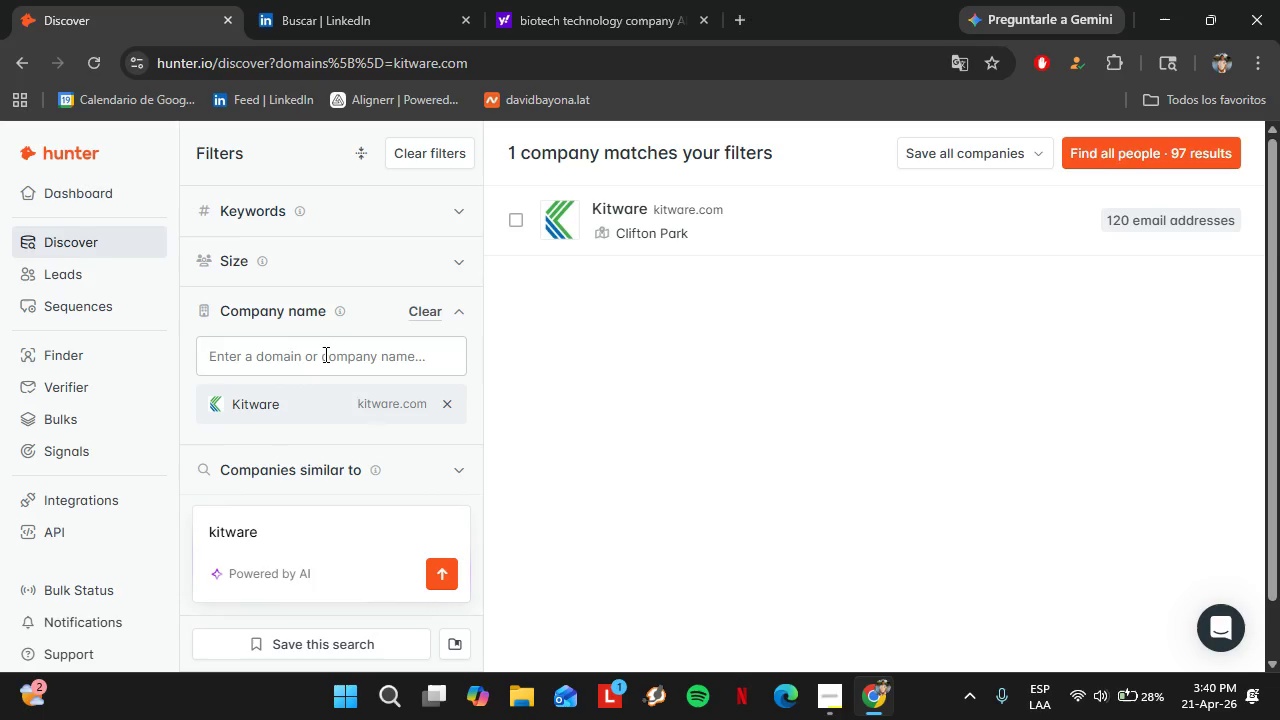 
left_click([324, 353])
 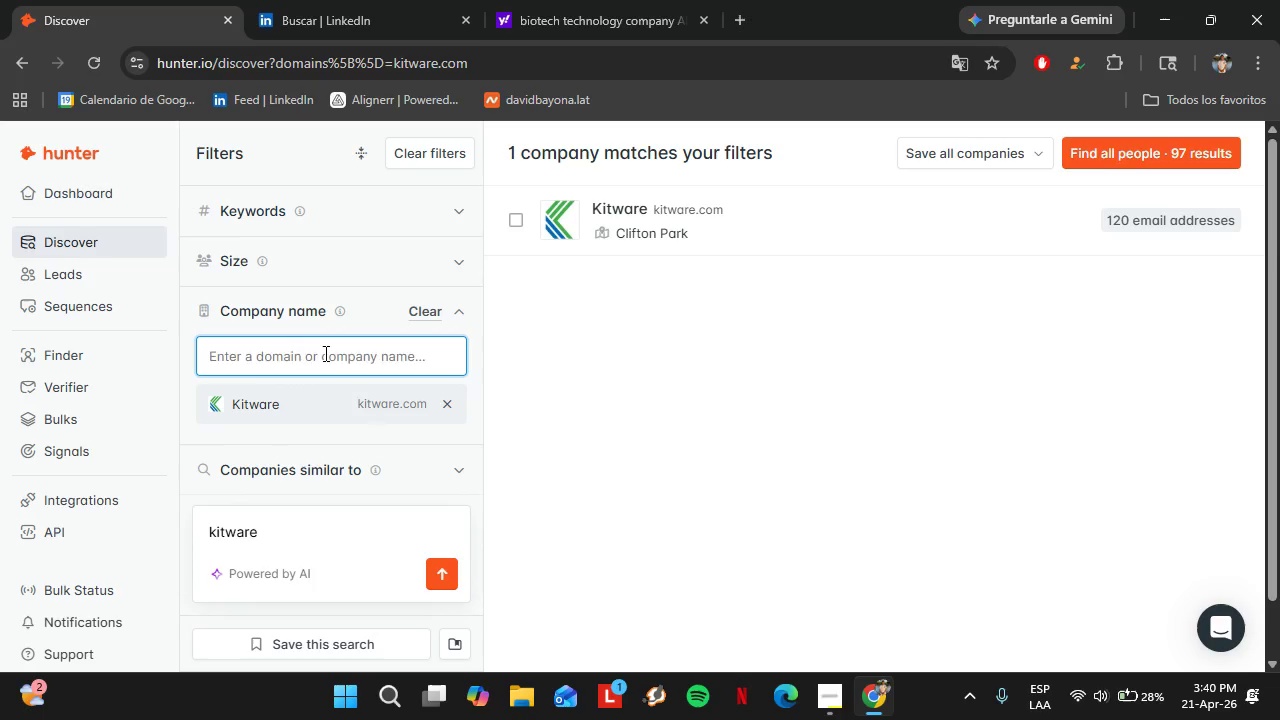 
type(kite)
key(Backspace)
type(ware)
 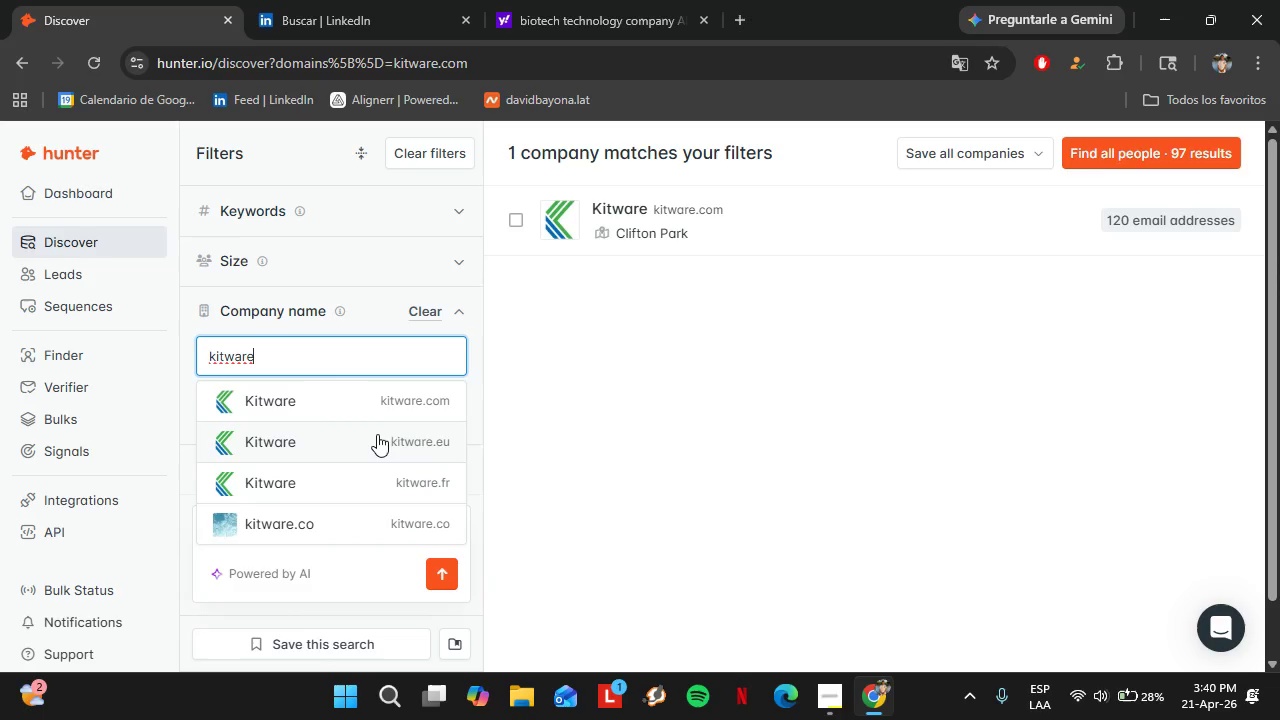 
scroll: coordinate [377, 434], scroll_direction: down, amount: 1.0
 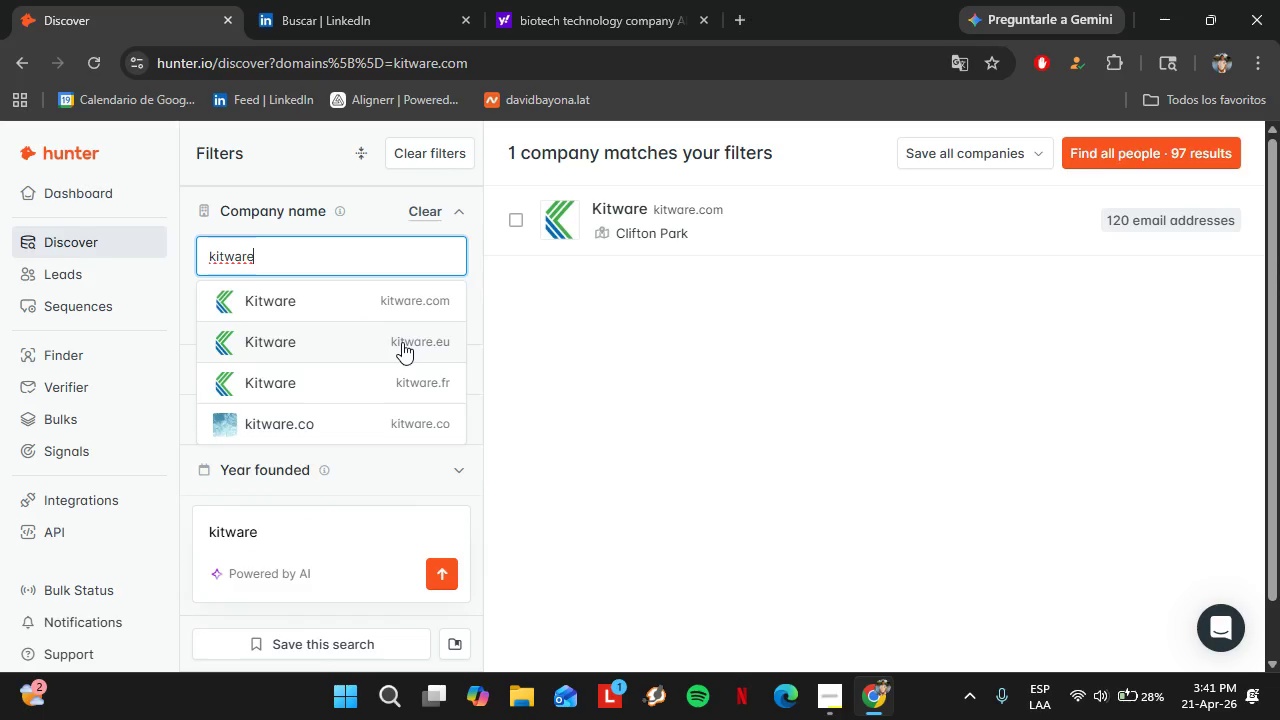 
left_click([402, 341])
 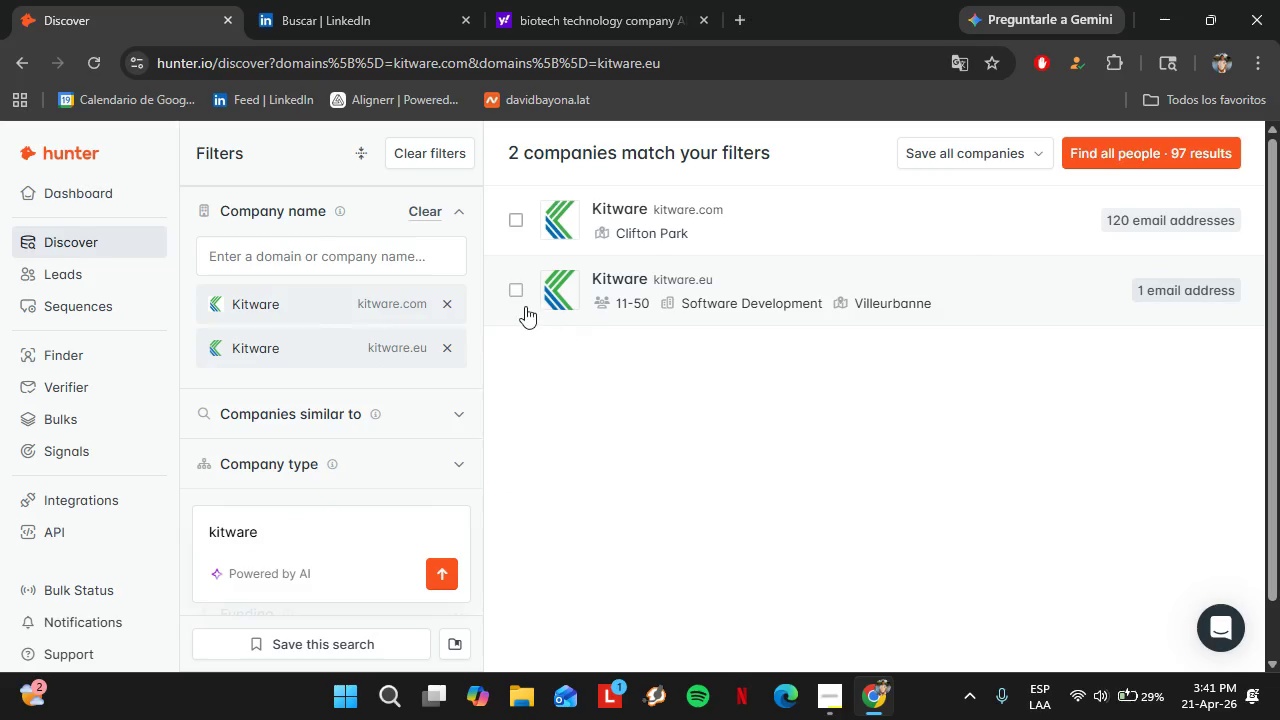 
wait(5.06)
 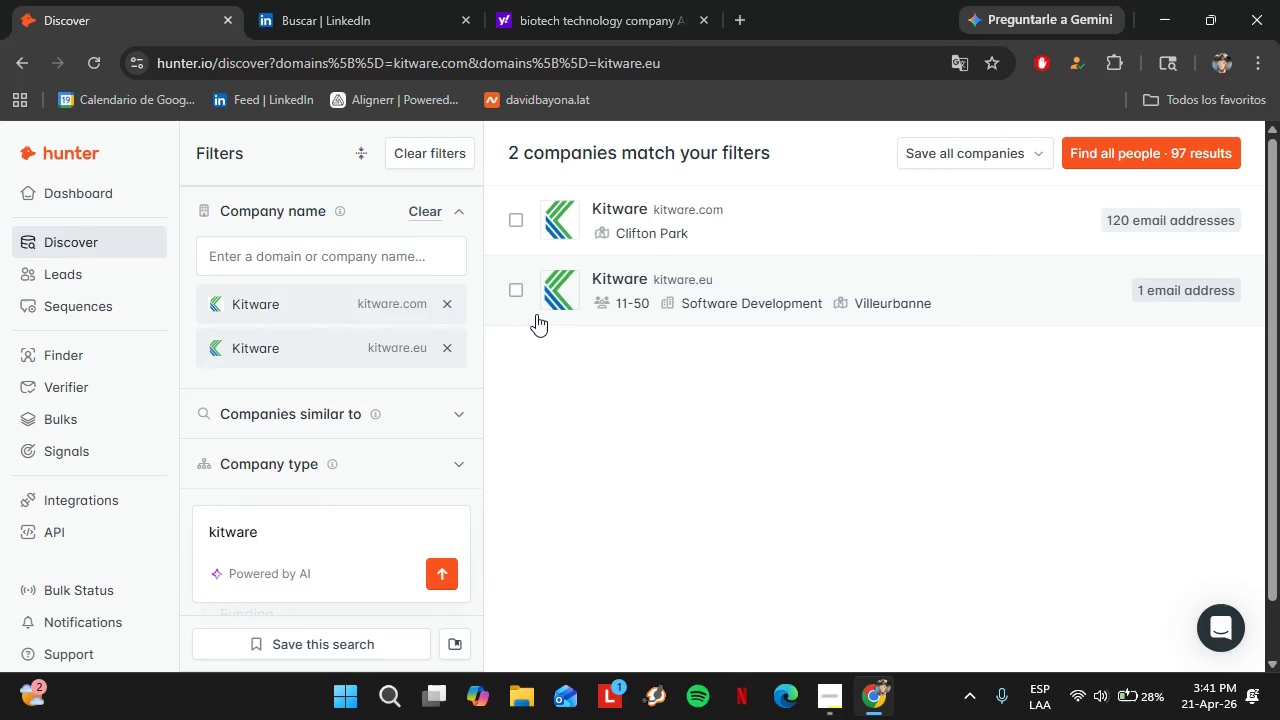 
left_click([725, 218])
 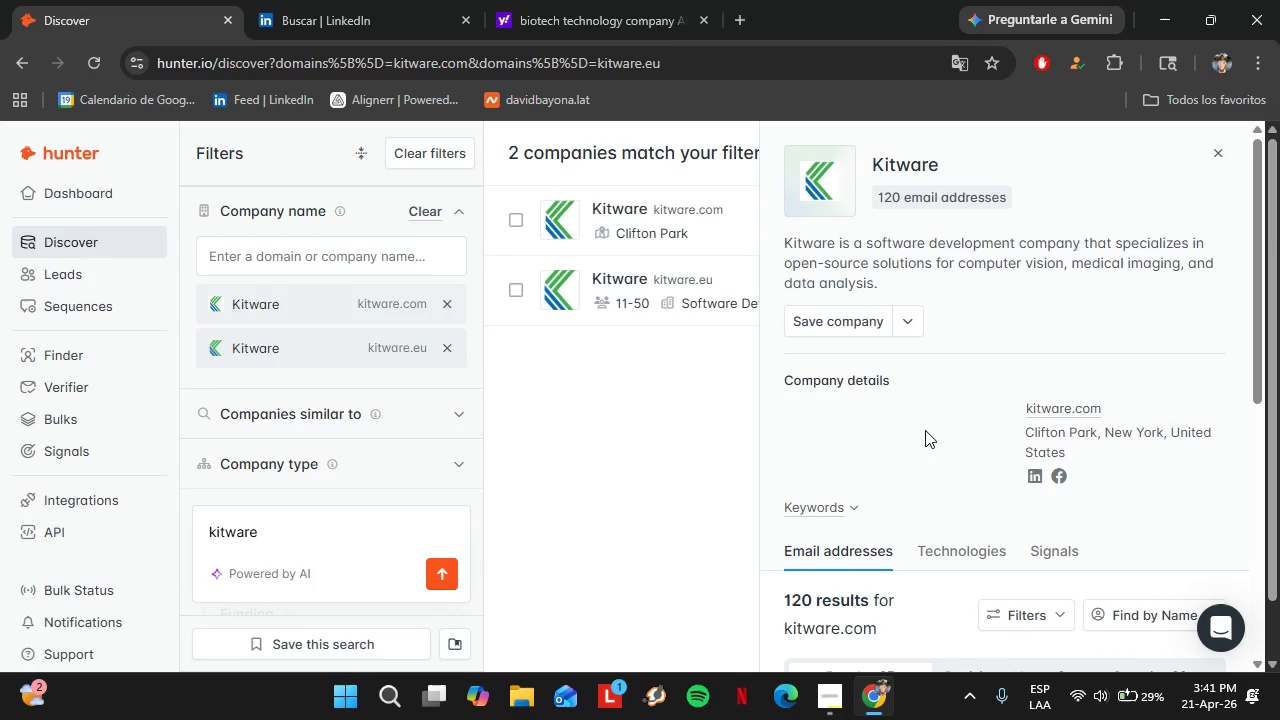 
scroll: coordinate [870, 494], scroll_direction: down, amount: 4.0
 